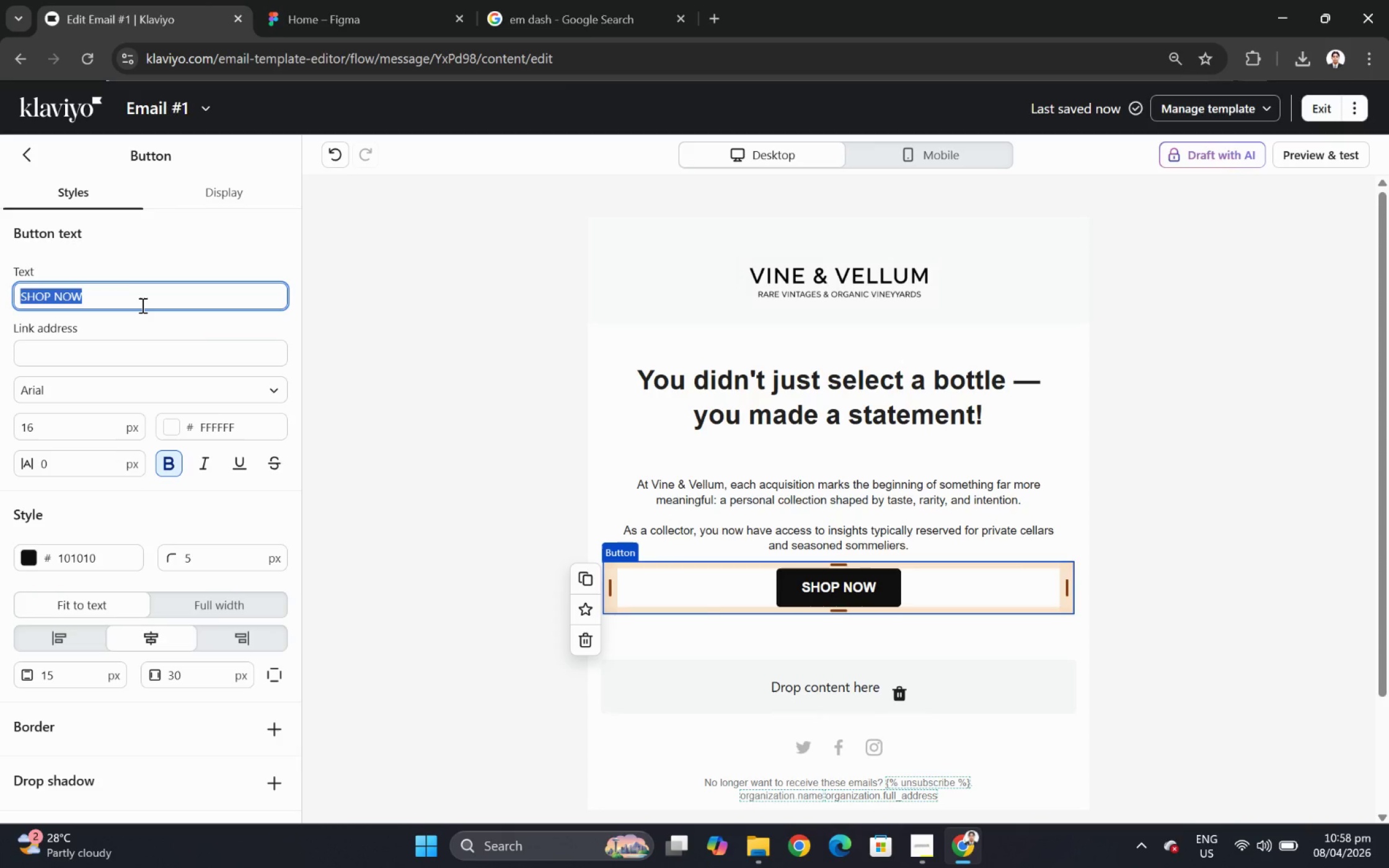 
wait(5.45)
 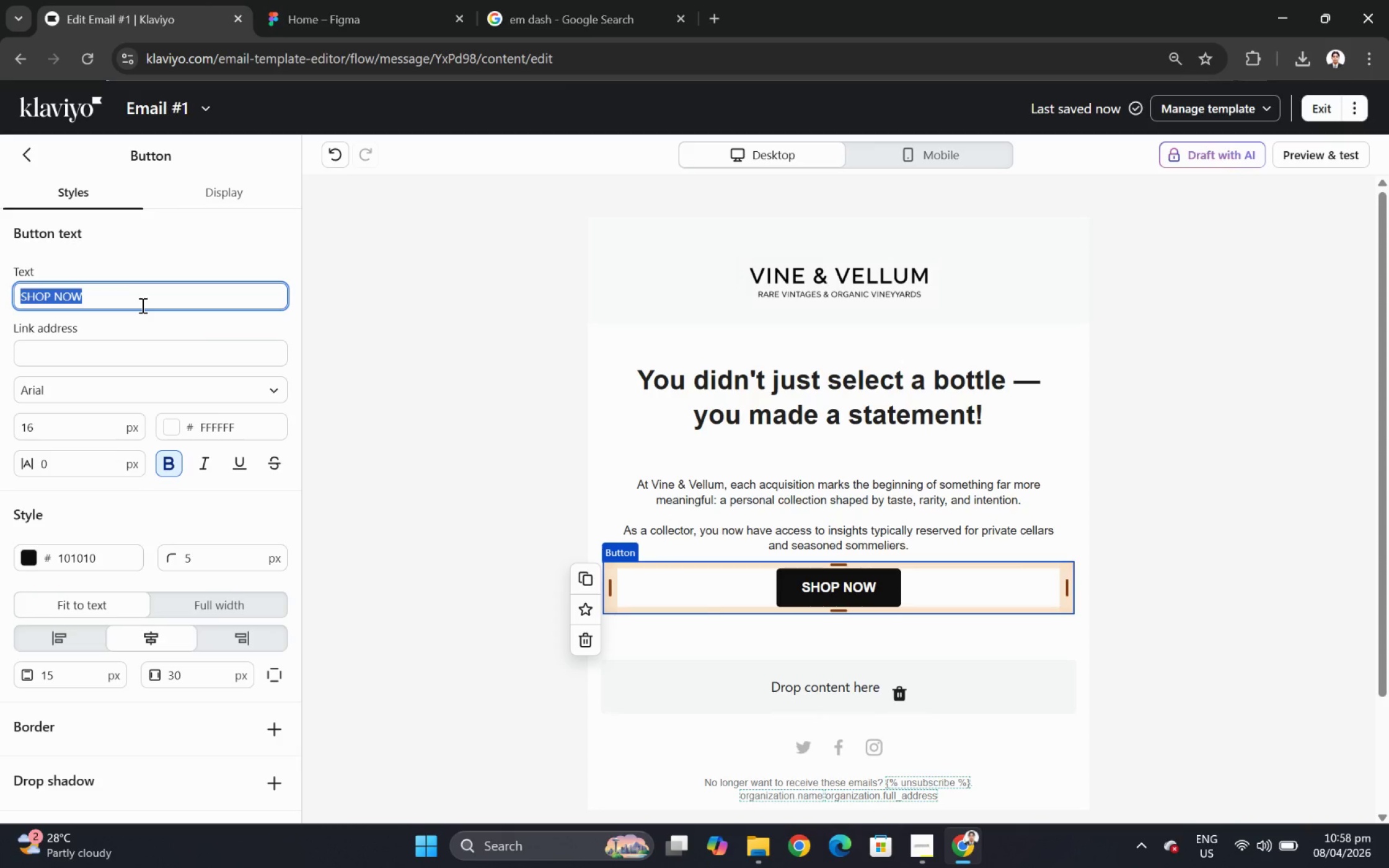 
type(Begin)
 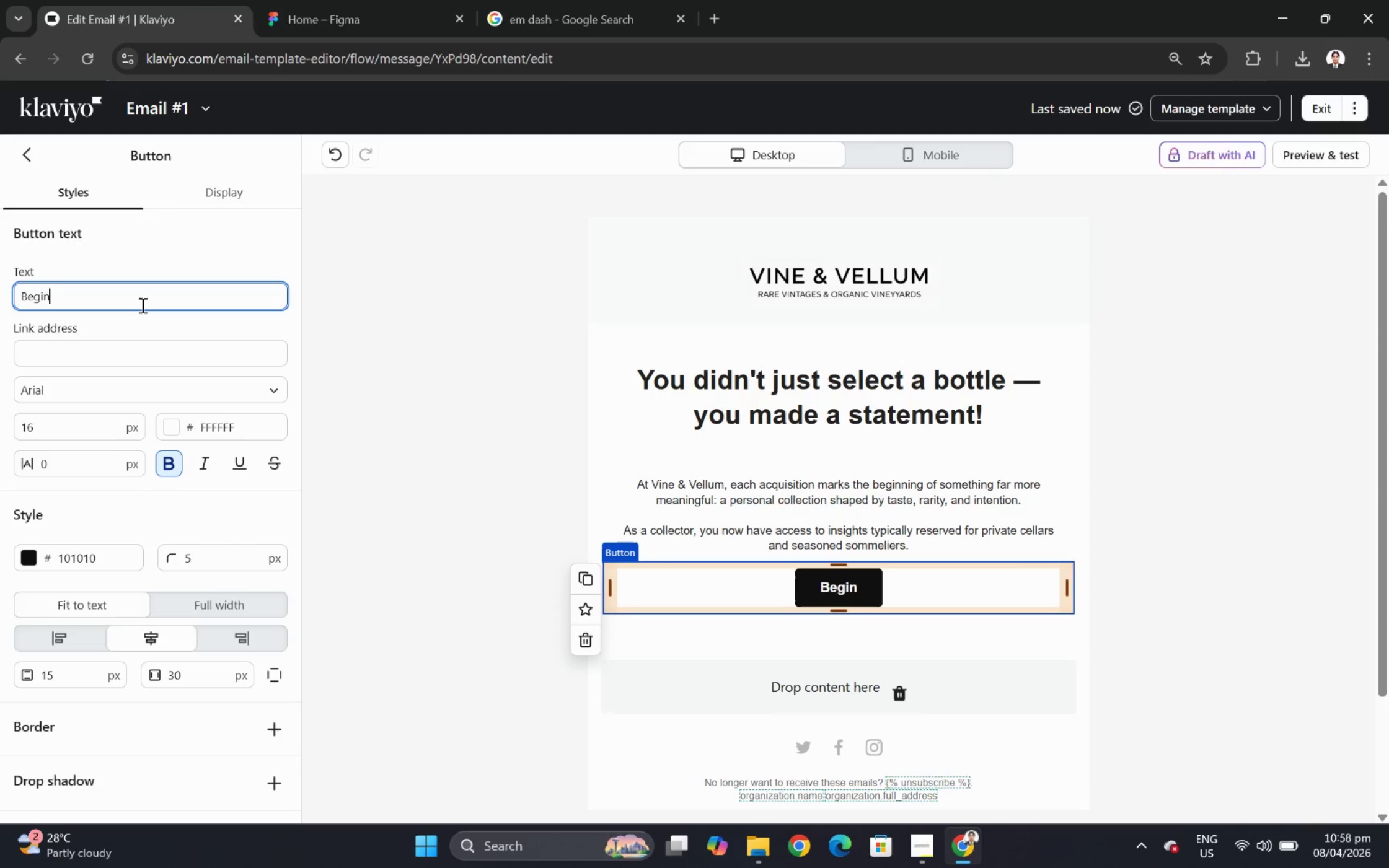 
type( Your Collector)
 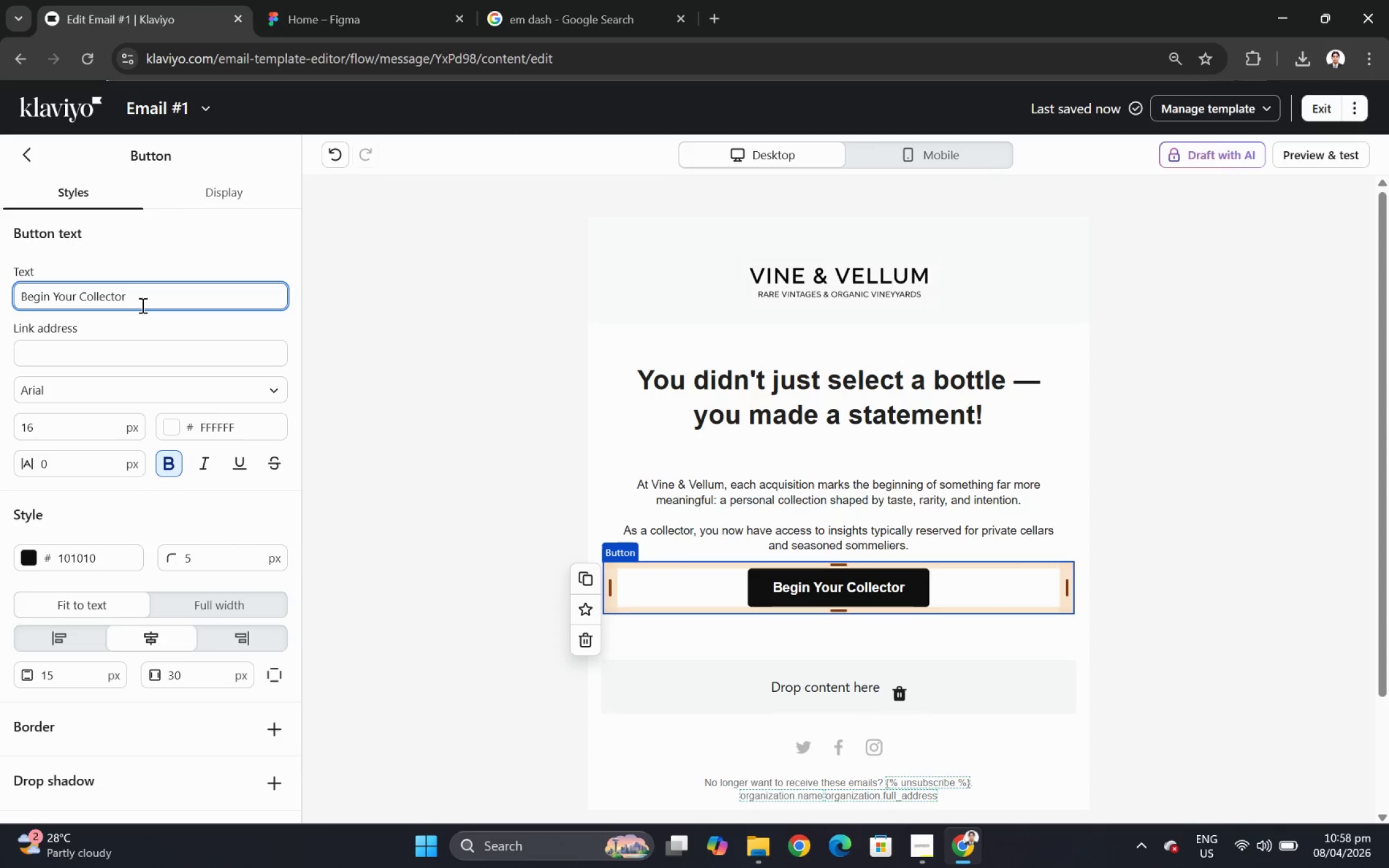 
type(.s )
key(Backspace)
key(Backspace)
key(Backspace)
type('s Journey)
 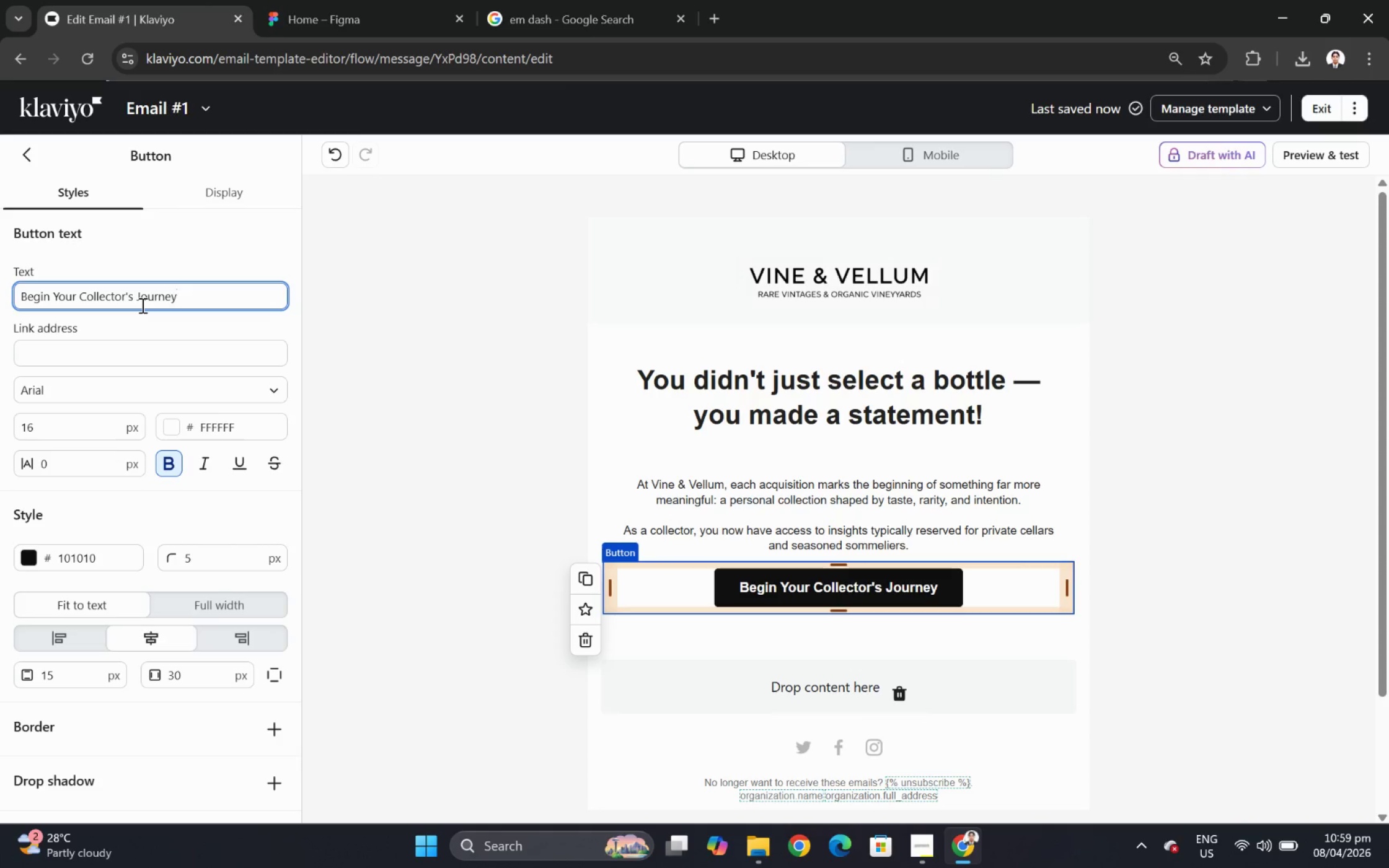 
wait(45.47)
 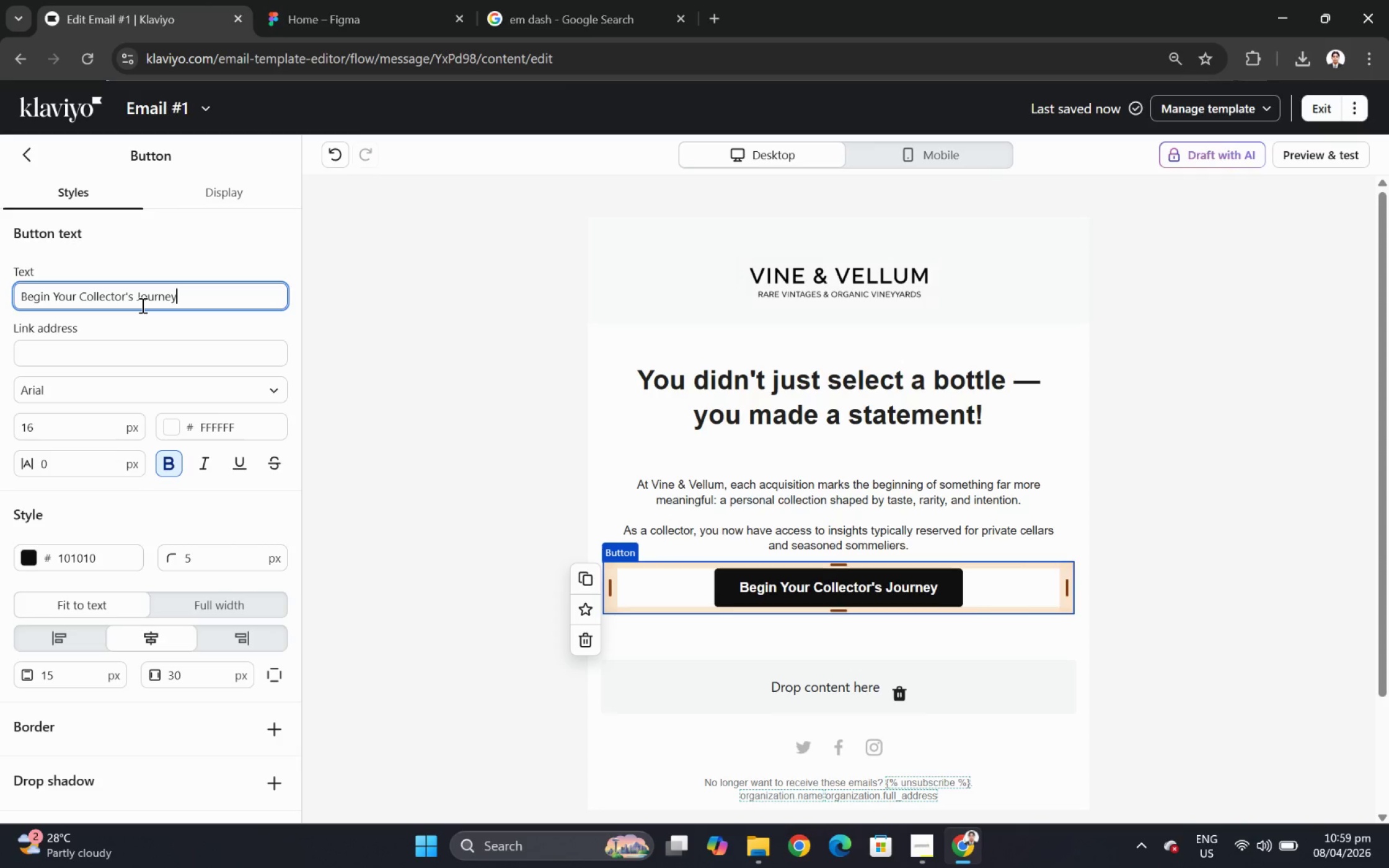 
scroll: coordinate [758, 410], scroll_direction: down, amount: 2.0
 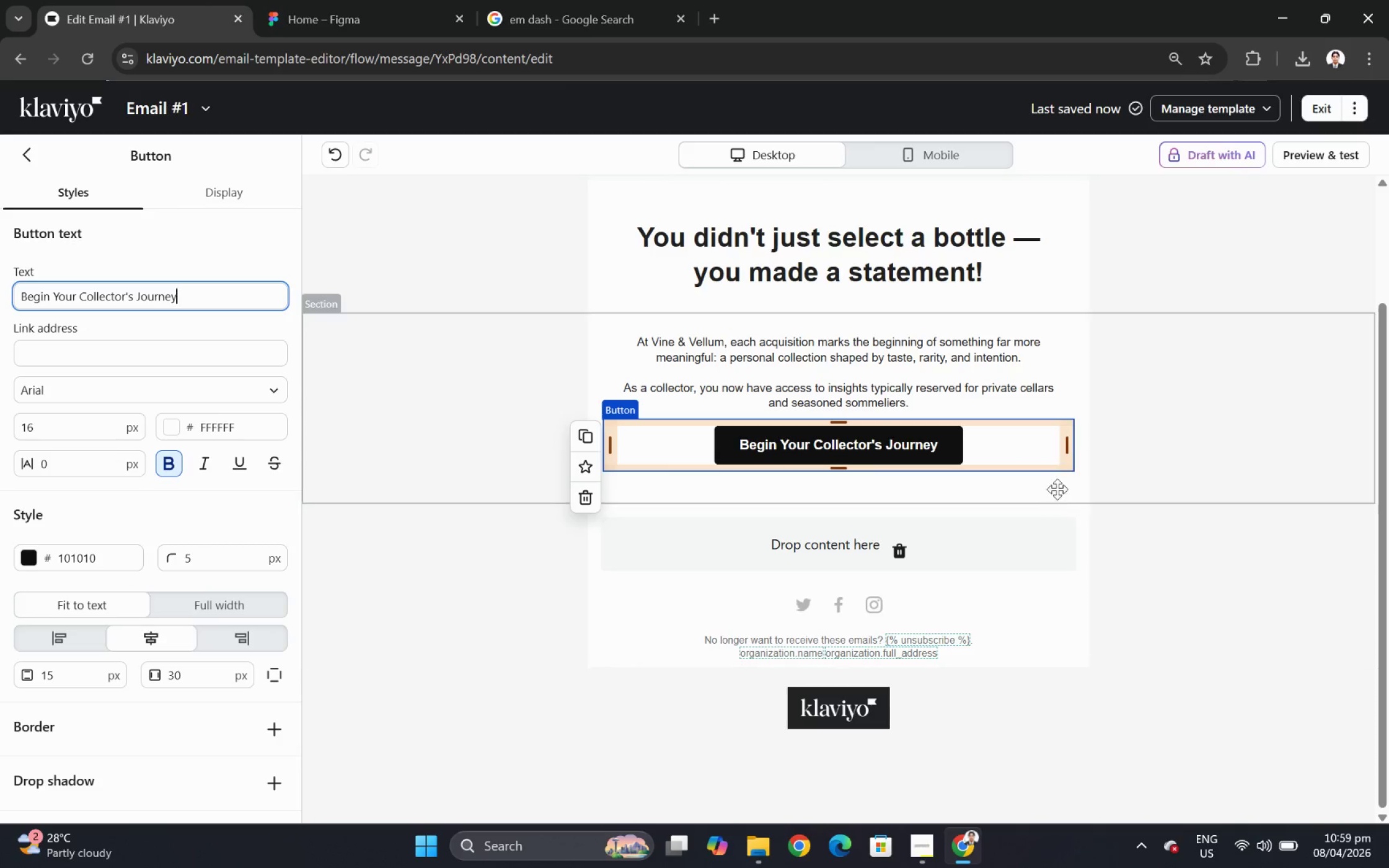 
left_click([1056, 488])
 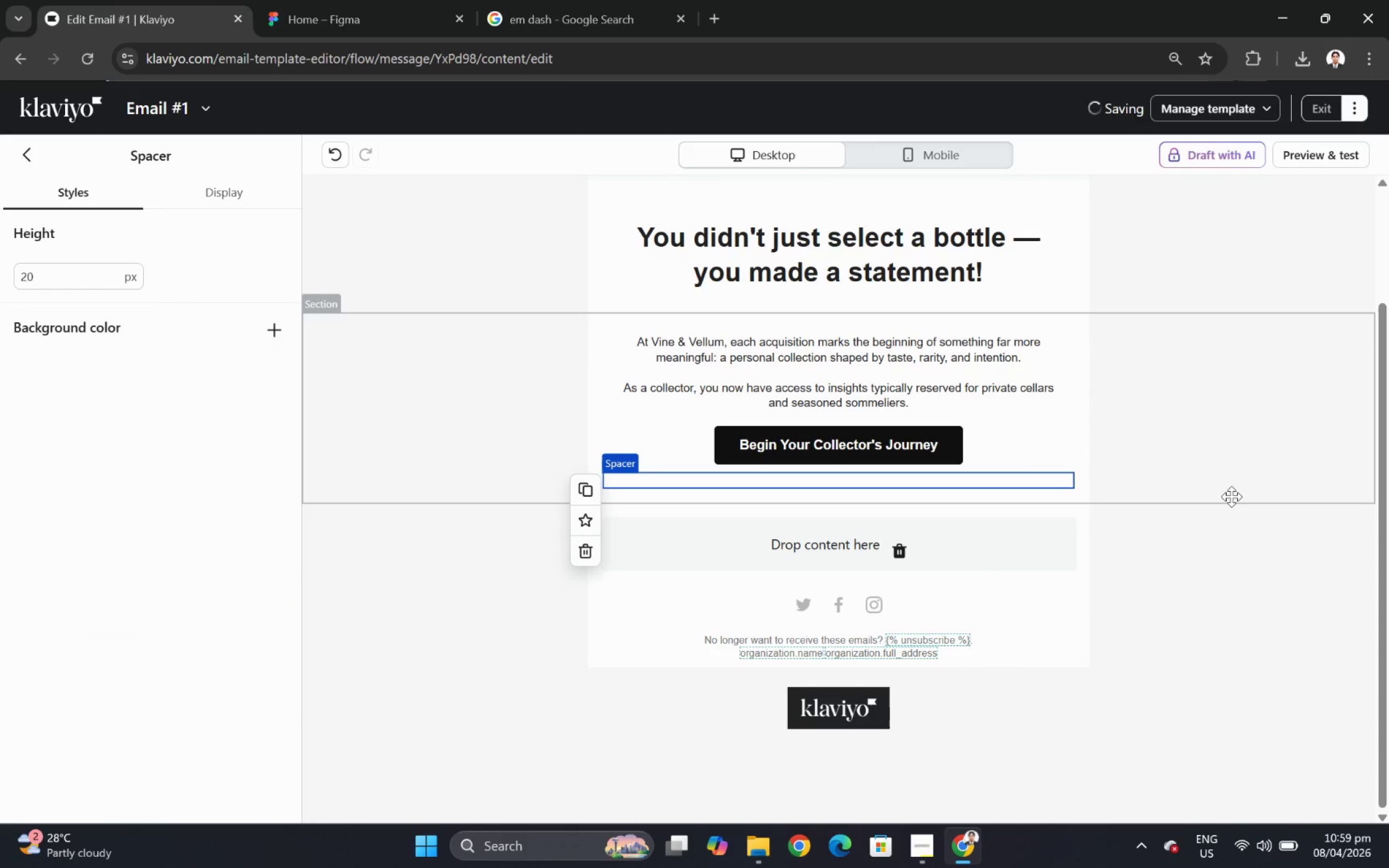 
left_click([1231, 496])
 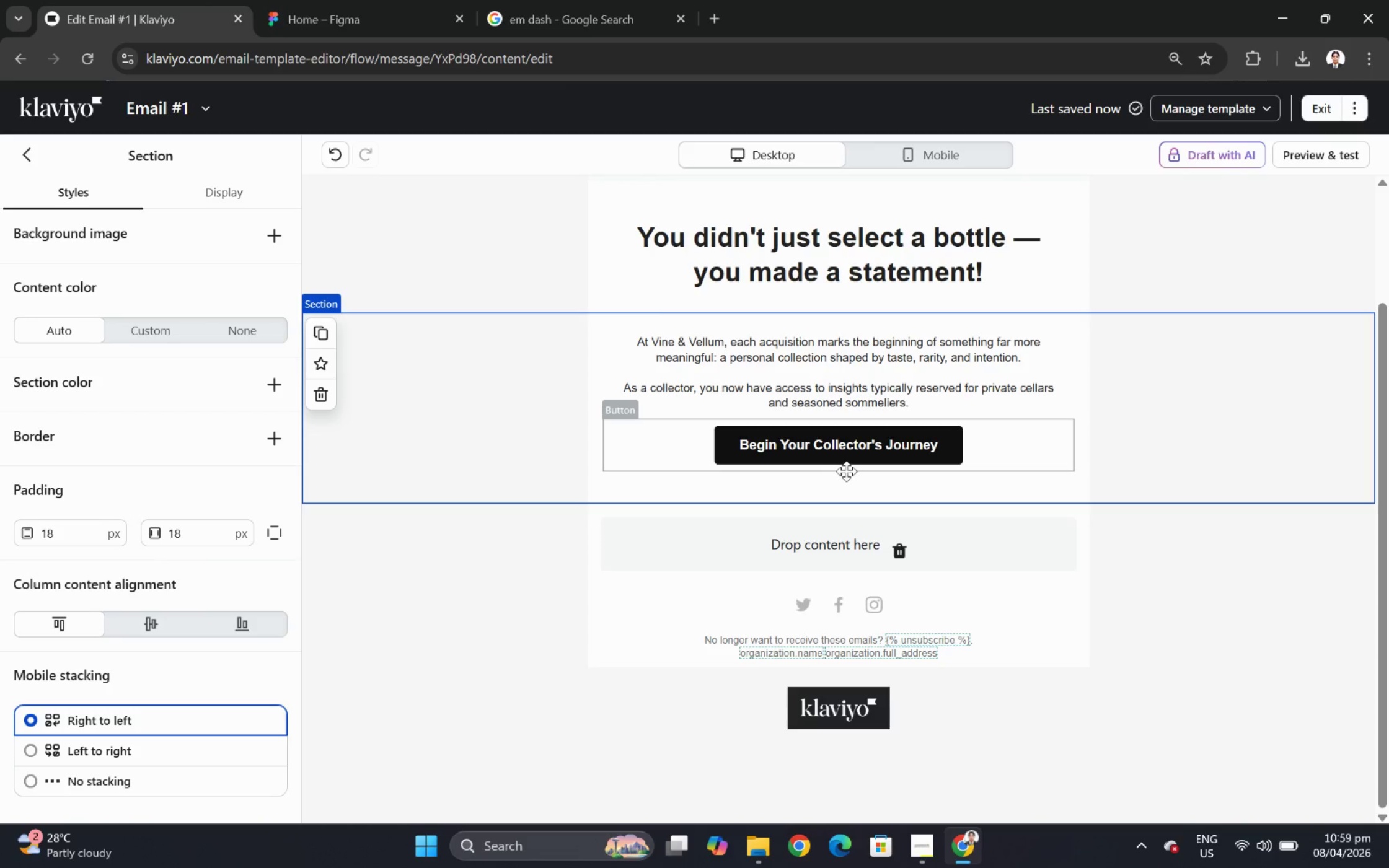 
left_click([846, 476])
 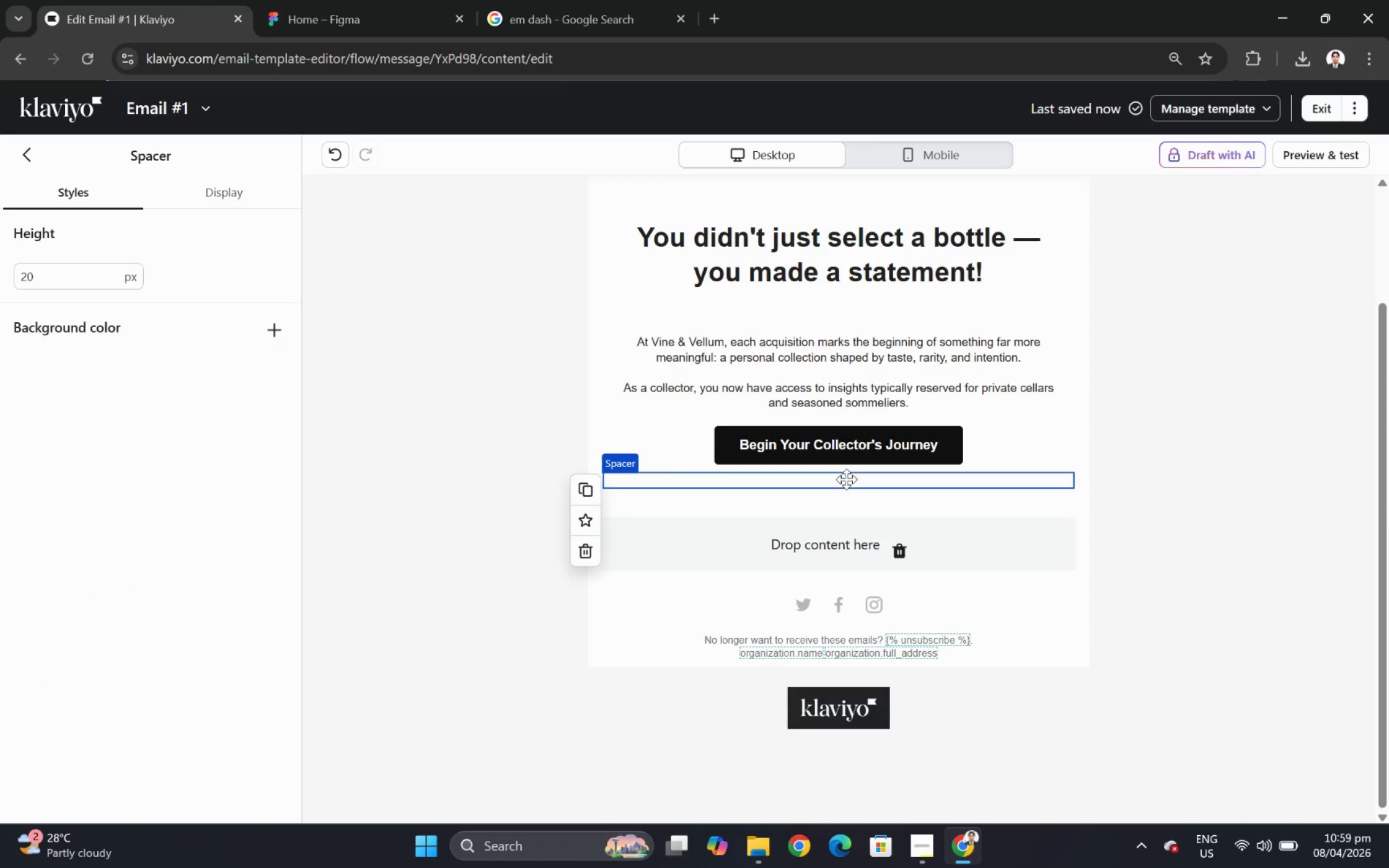 
left_click_drag(start_coordinate=[846, 479], to_coordinate=[855, 422])
 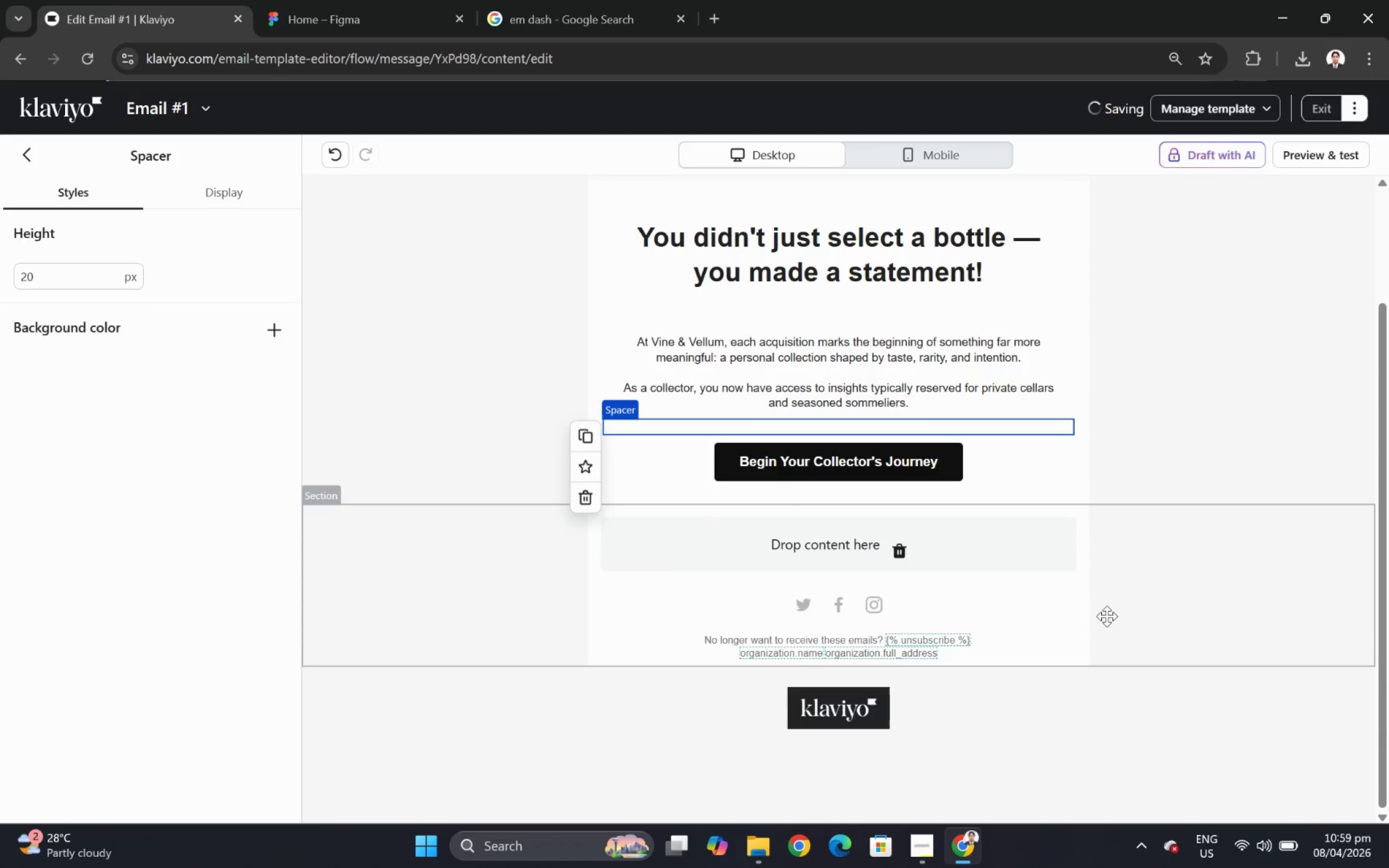 
left_click([1111, 621])
 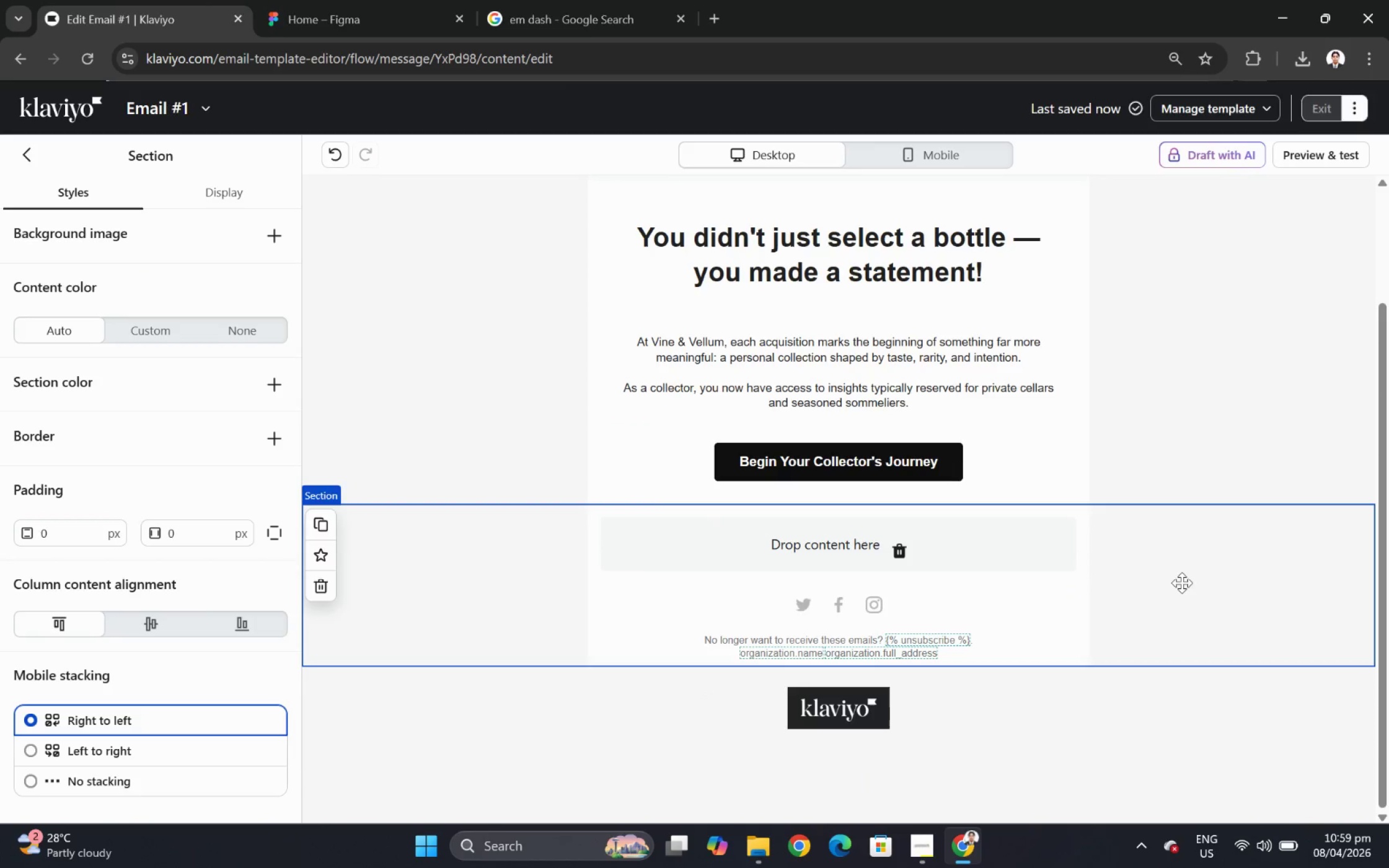 
scroll: coordinate [1169, 520], scroll_direction: up, amount: 3.0
 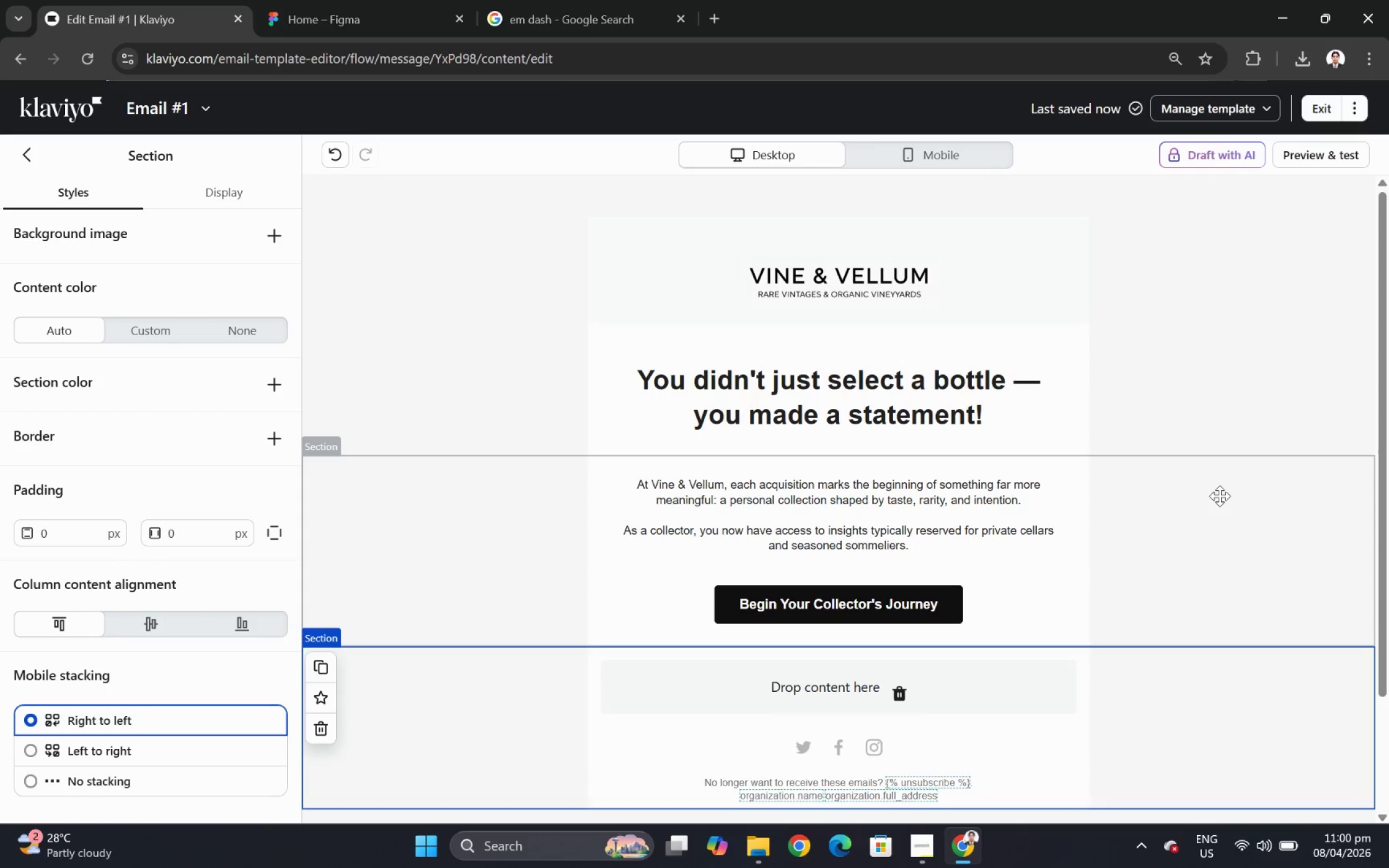 
wait(38.94)
 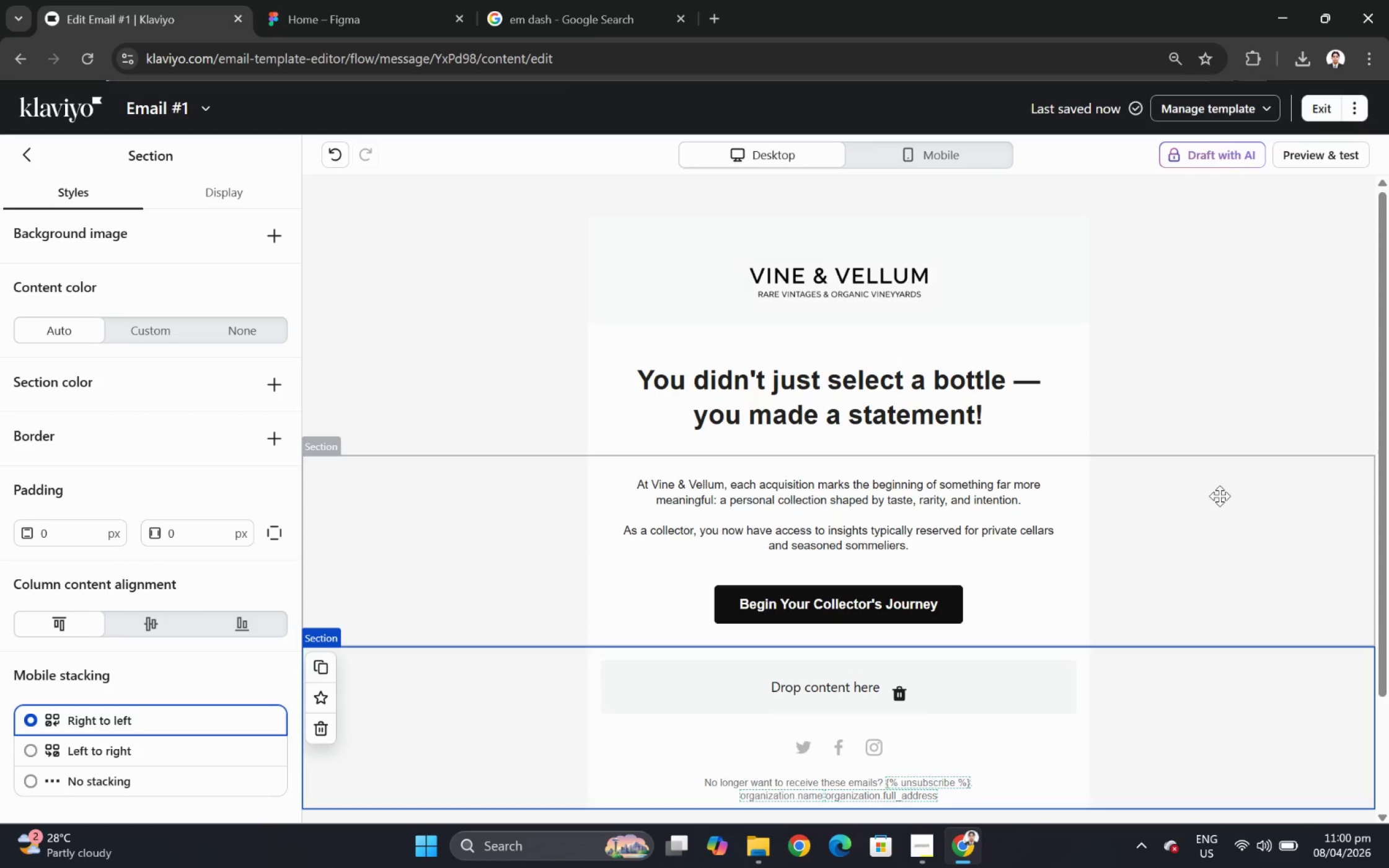 
scroll: coordinate [1201, 667], scroll_direction: down, amount: 1.0
 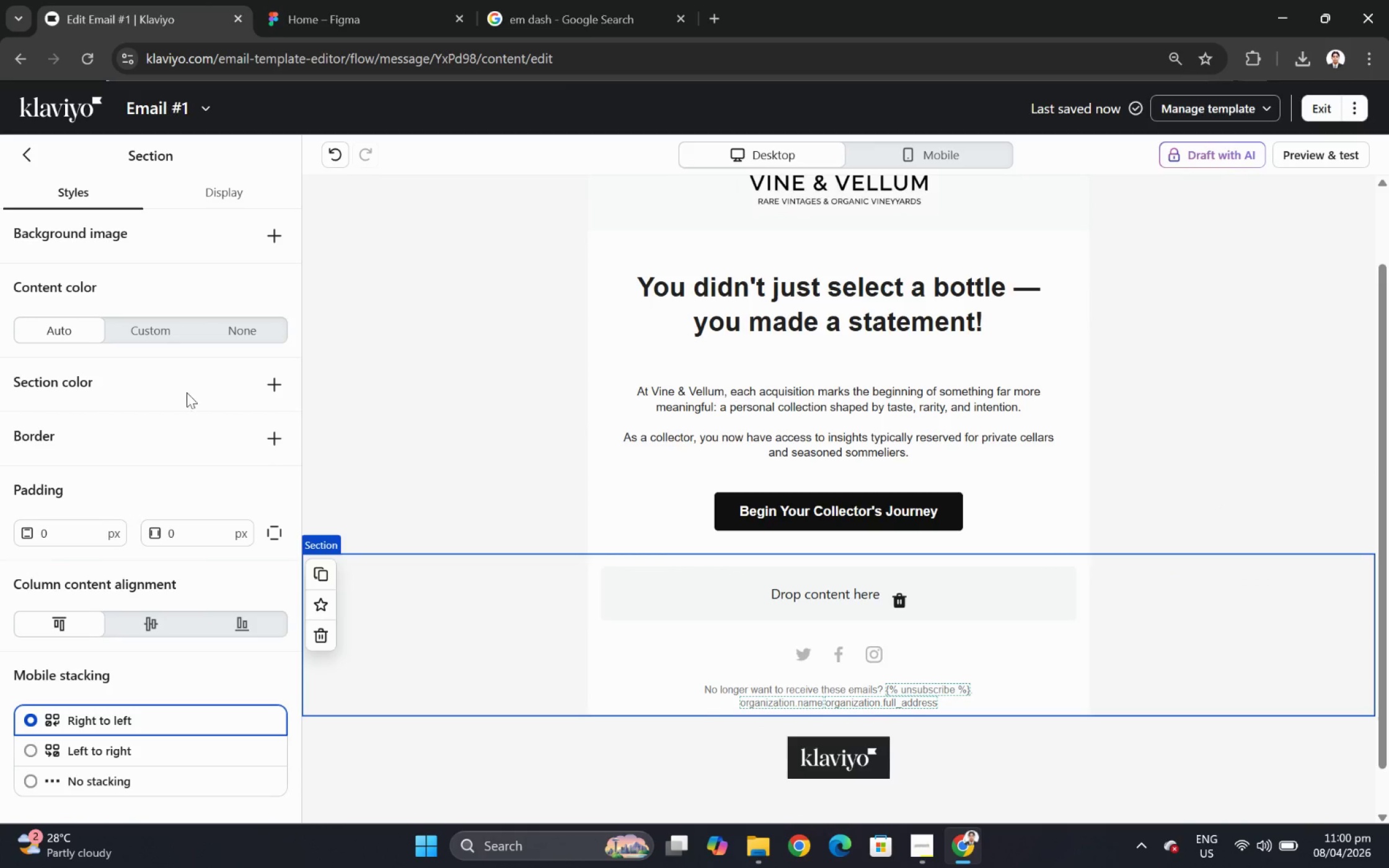 
left_click([25, 152])
 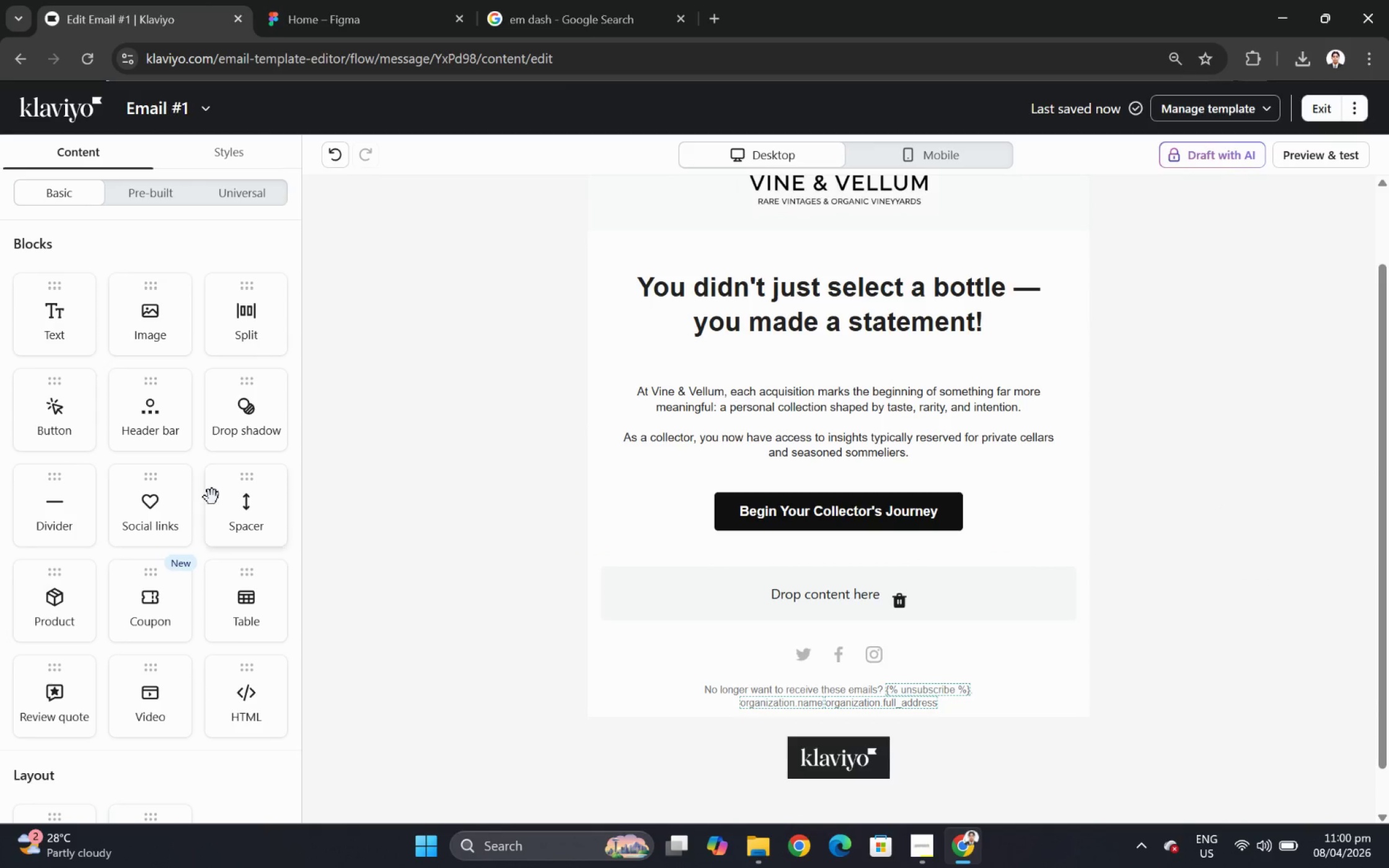 
scroll: coordinate [229, 598], scroll_direction: down, amount: 2.0
 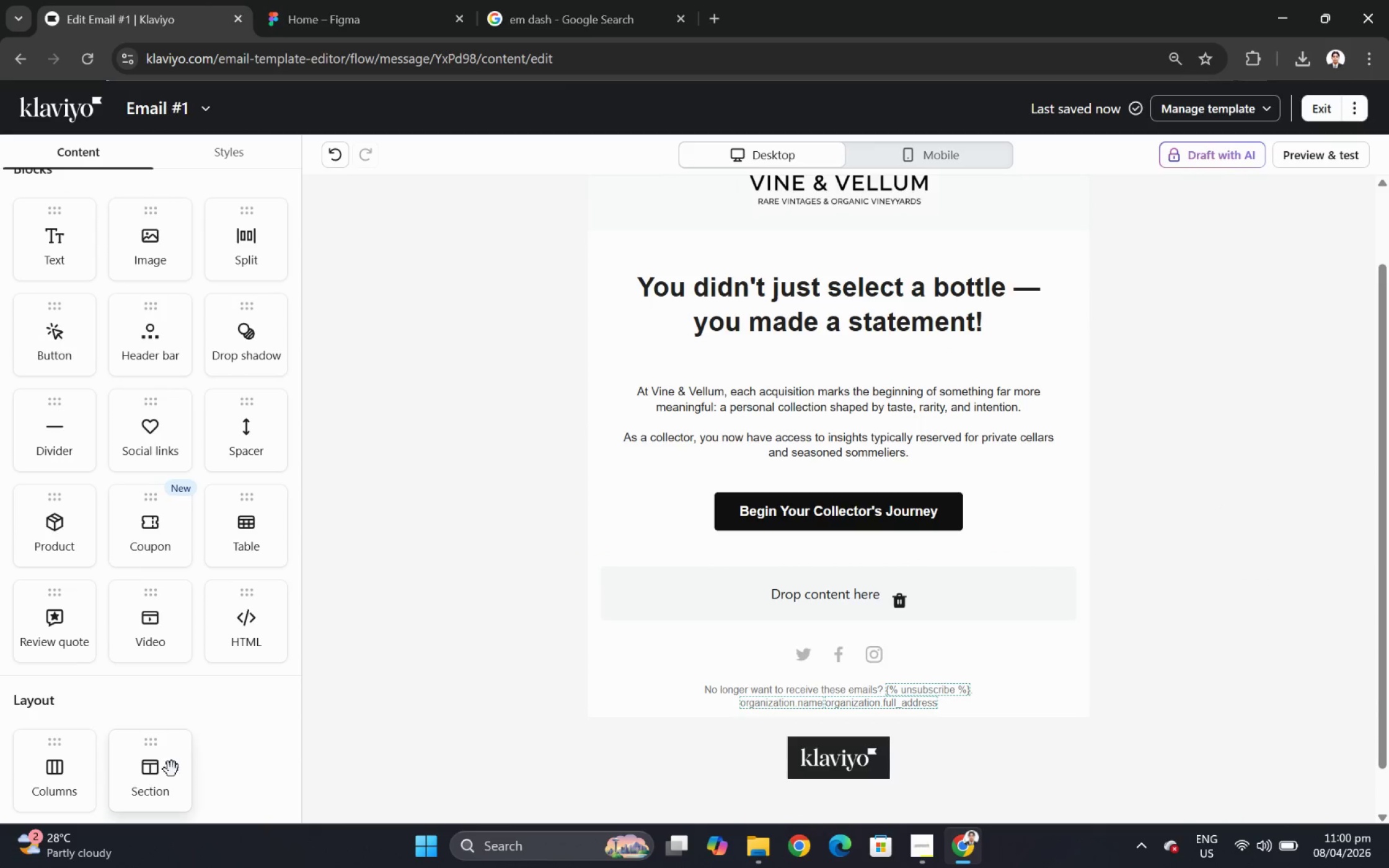 
left_click_drag(start_coordinate=[170, 769], to_coordinate=[500, 595])
 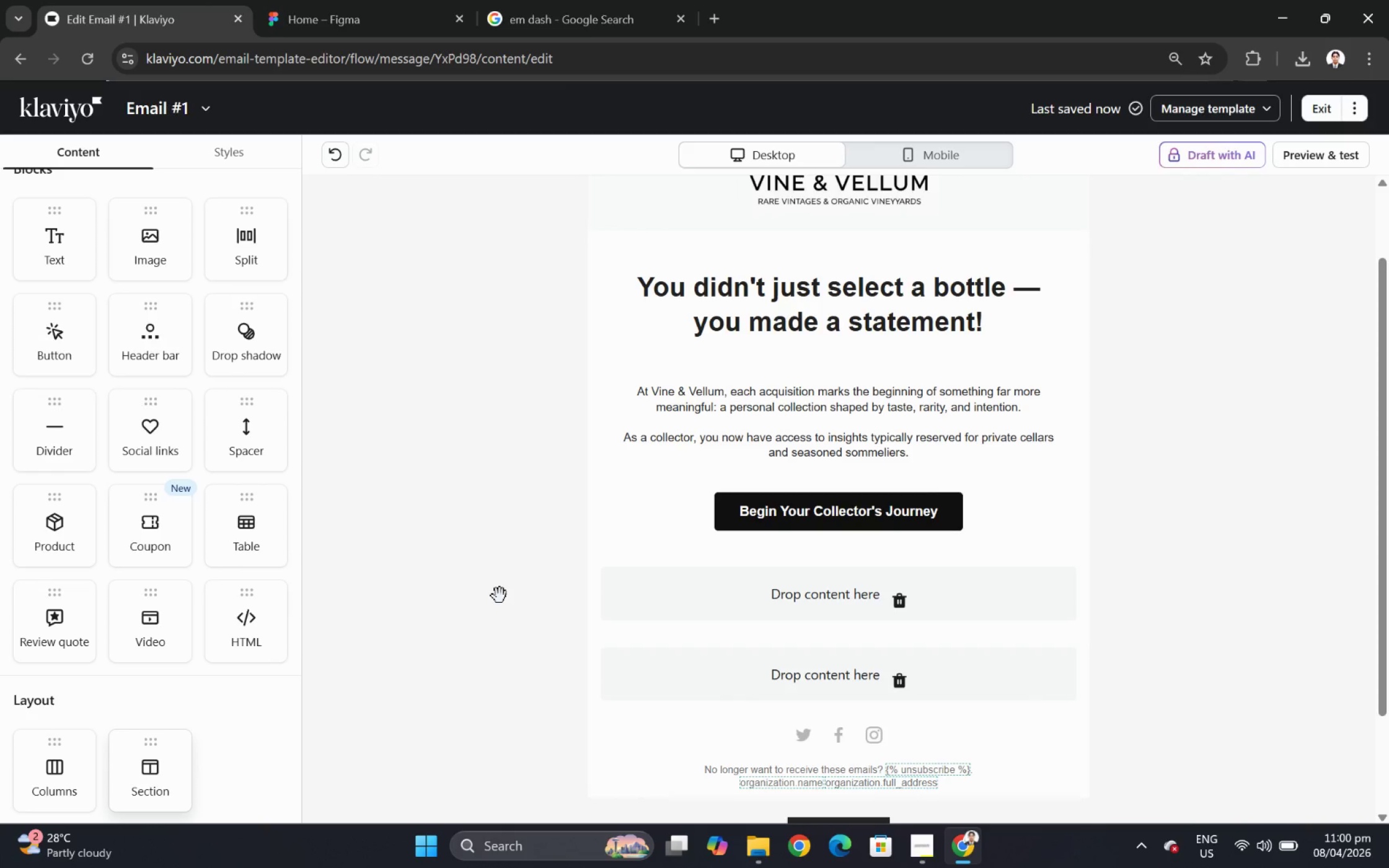 
left_click([669, 603])
 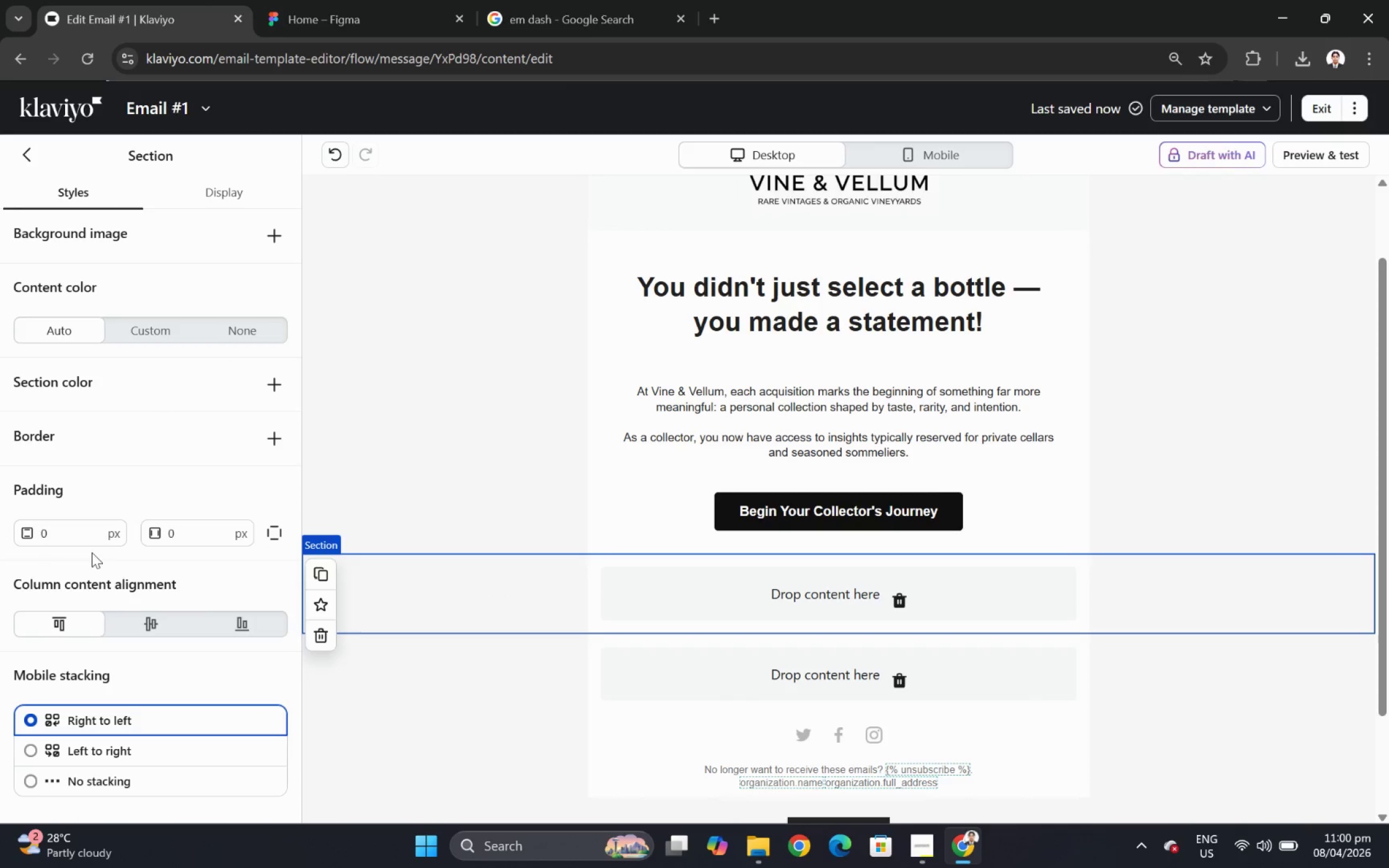 
double_click([87, 544])
 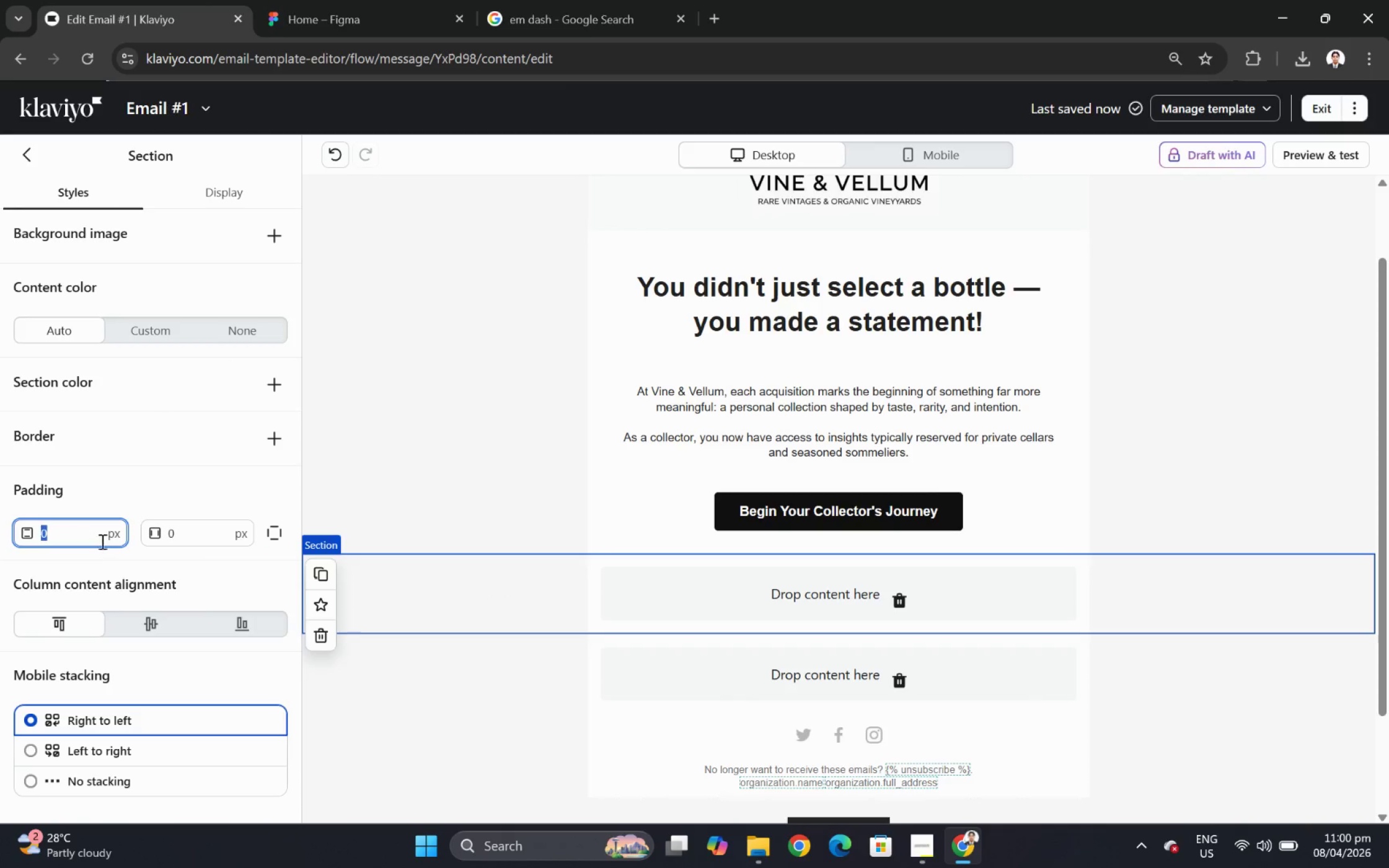 
hold_key(key=Numpad1, duration=0.31)
 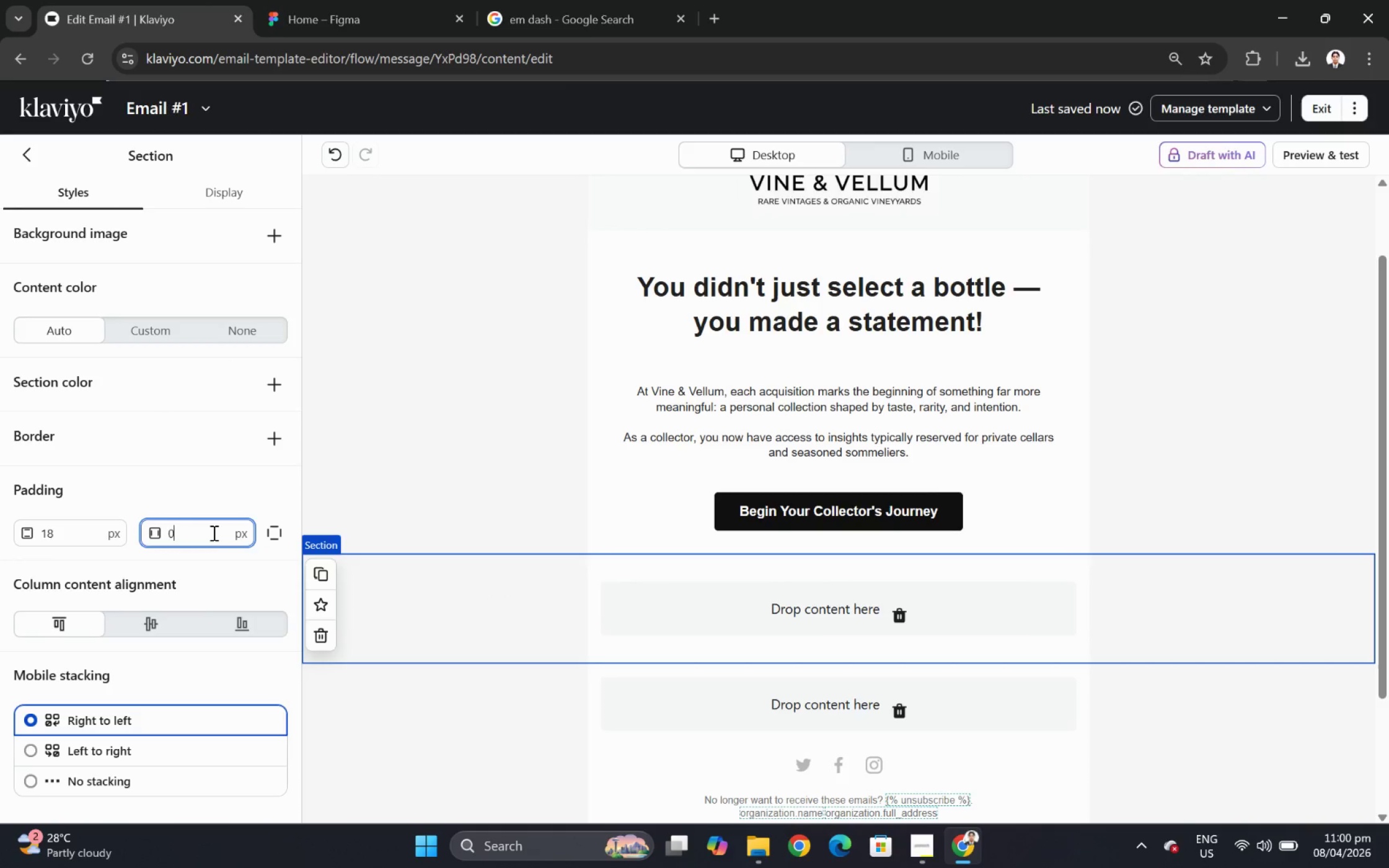 
key(Numpad8)
 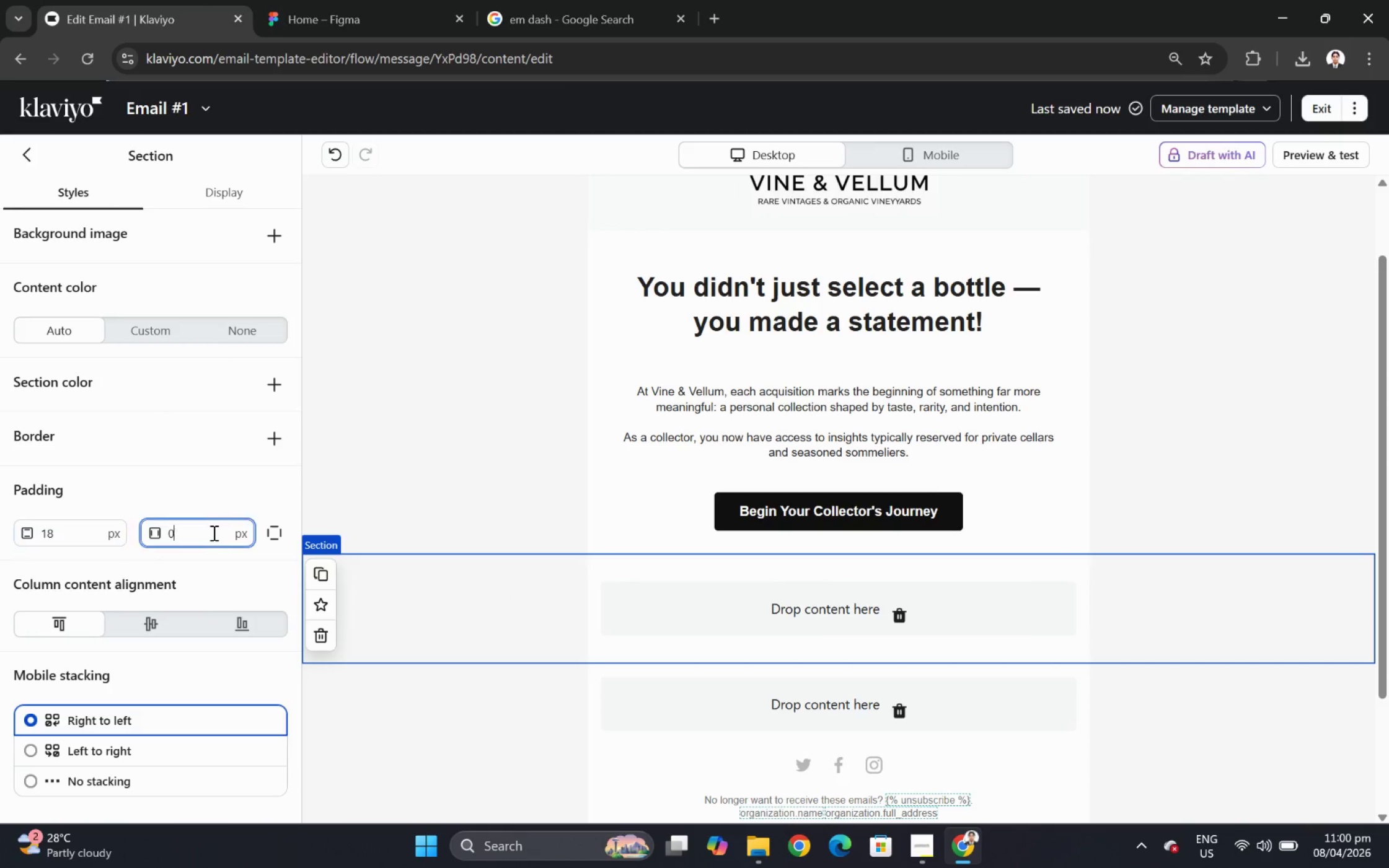 
double_click([213, 532])
 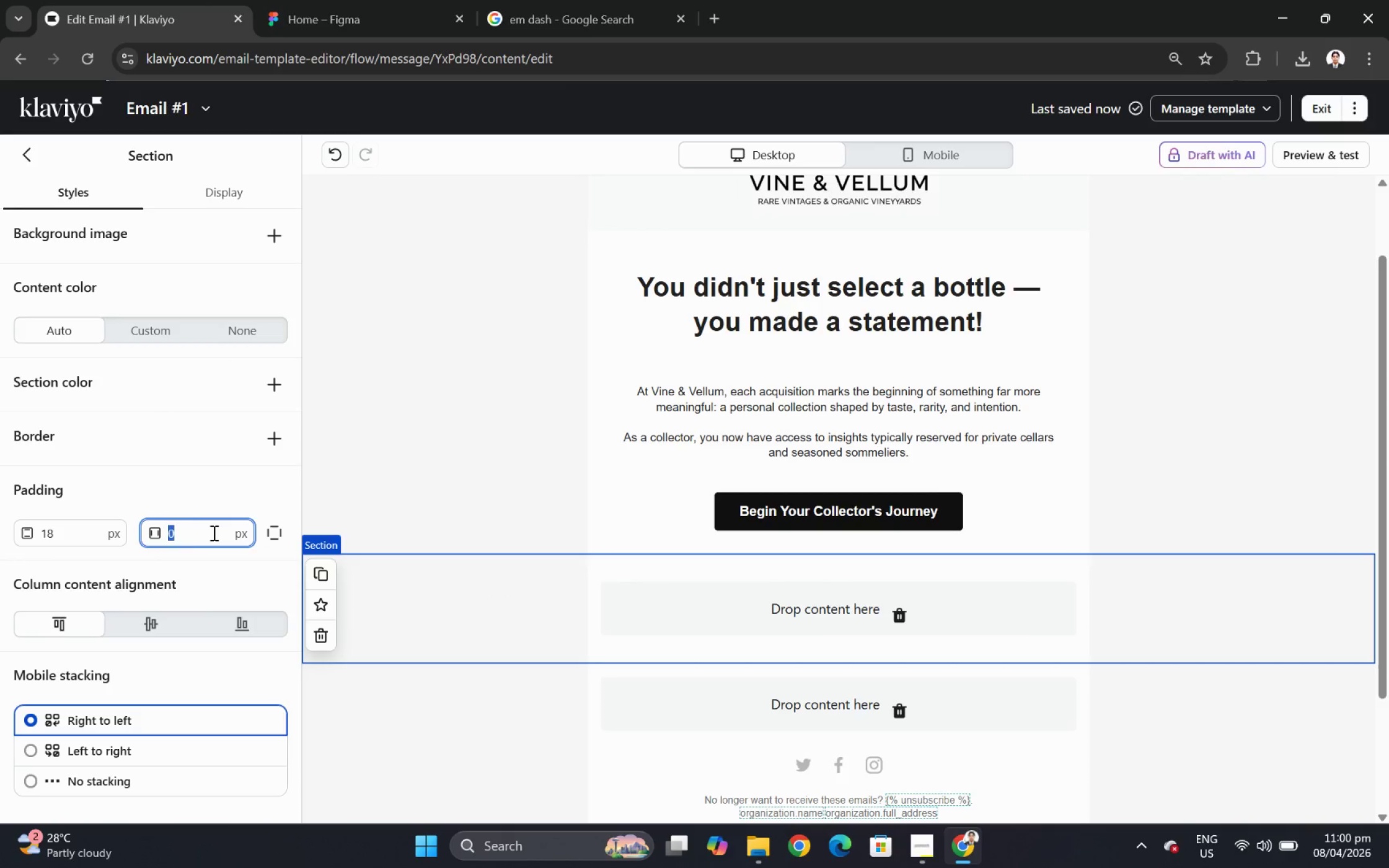 
key(Numpad1)
 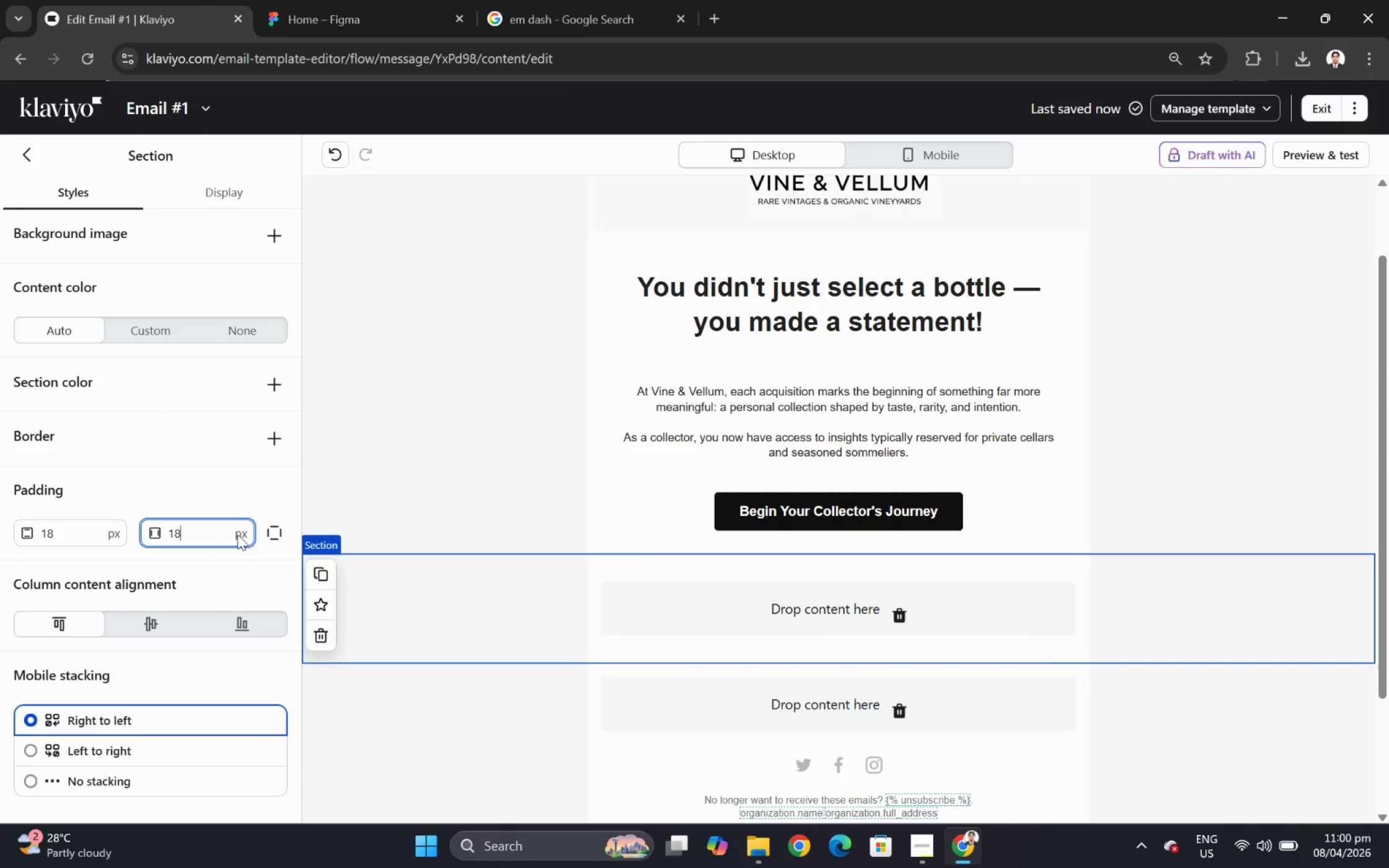 
key(Numpad8)
 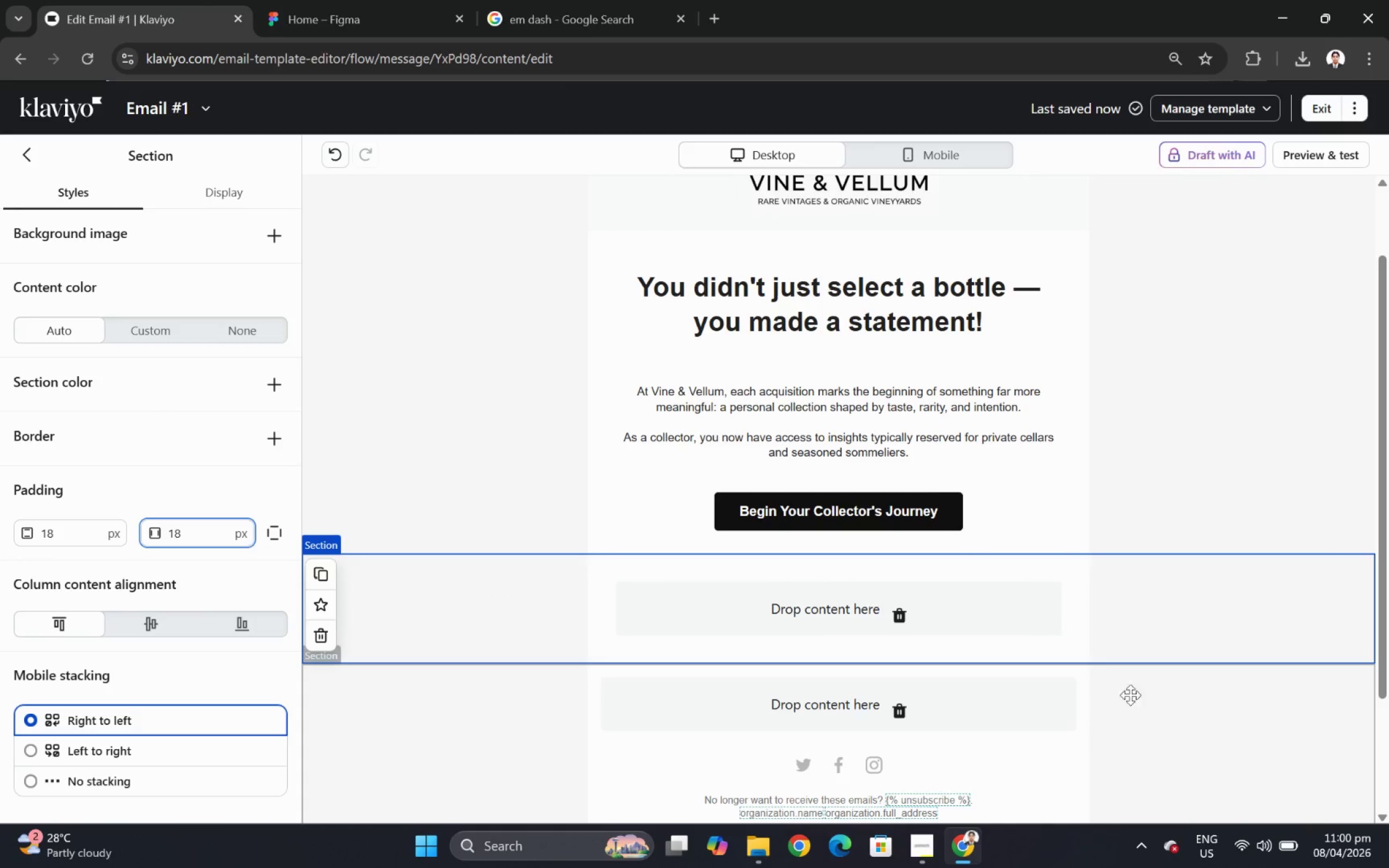 
left_click([1176, 709])
 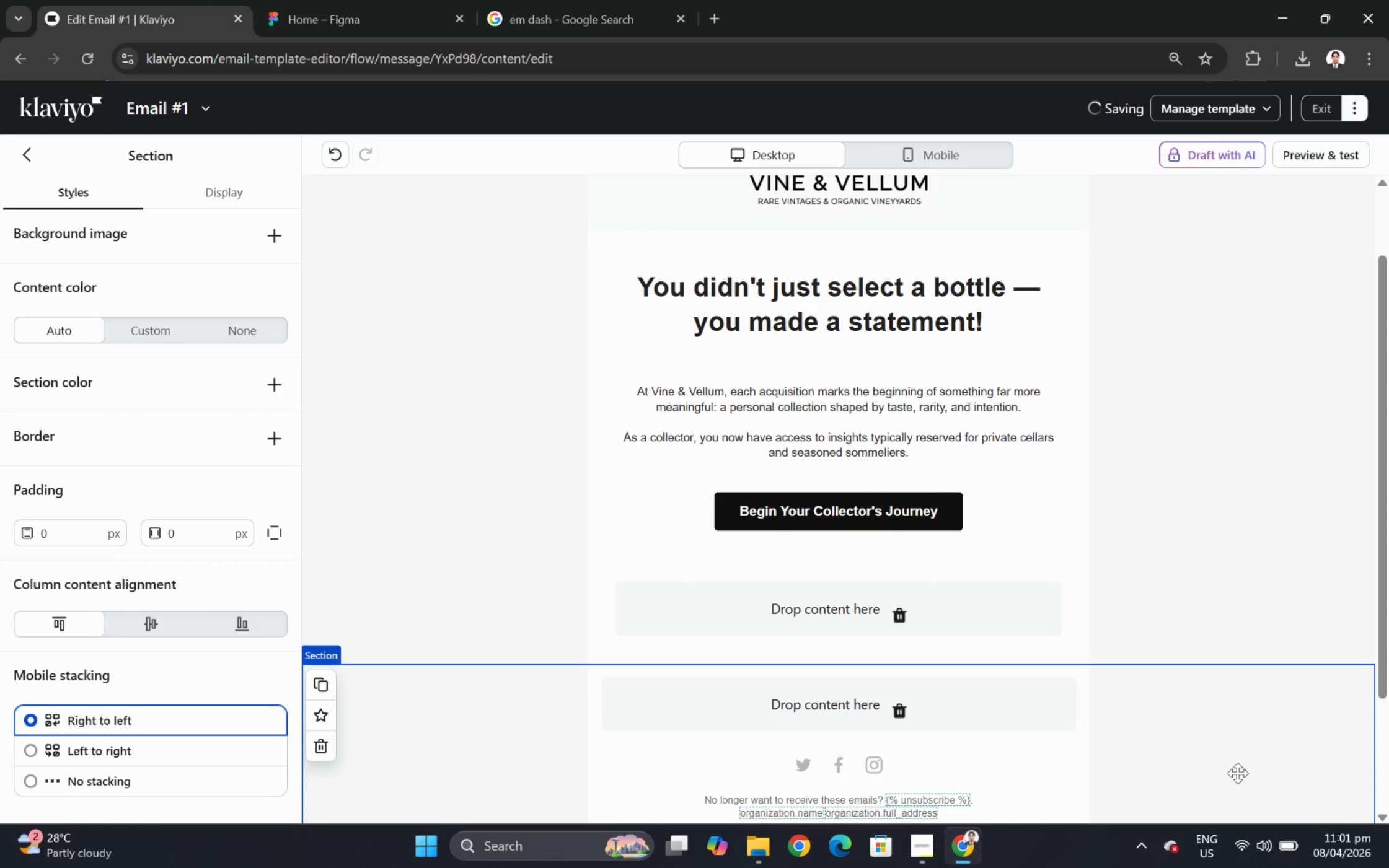 
scroll: coordinate [995, 501], scroll_direction: up, amount: 5.0
 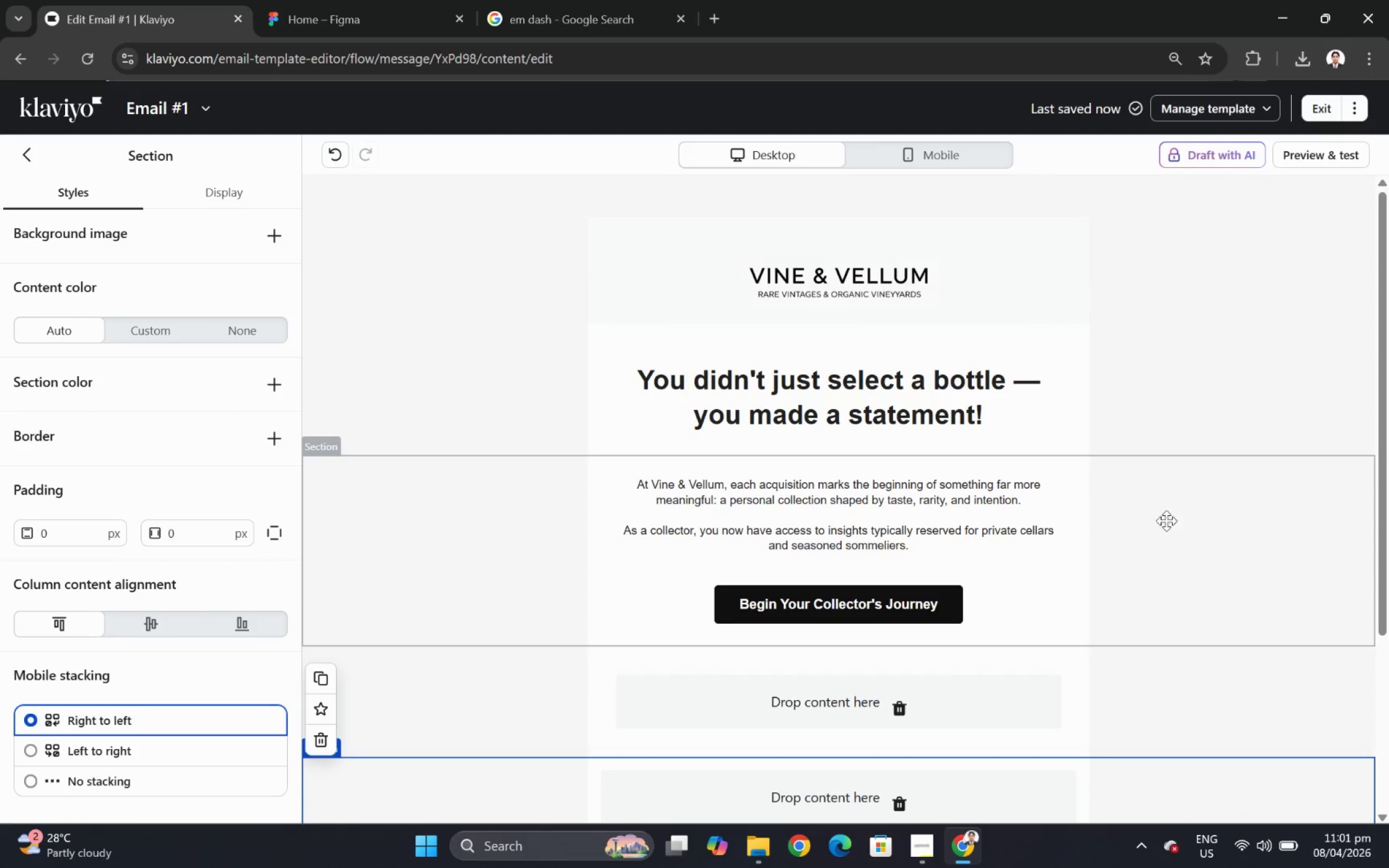 
scroll: coordinate [1225, 530], scroll_direction: down, amount: 1.0
 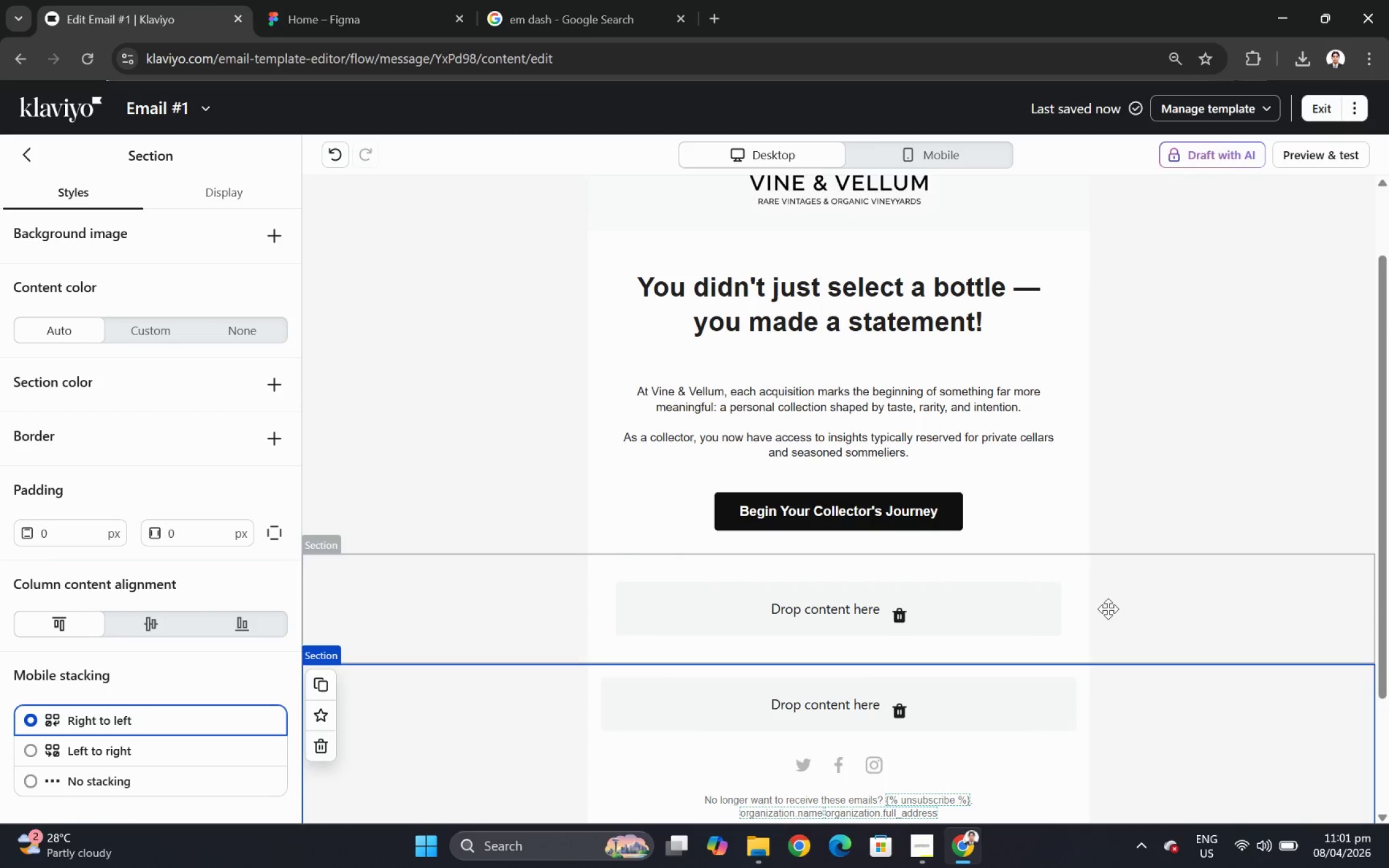 
wait(8.9)
 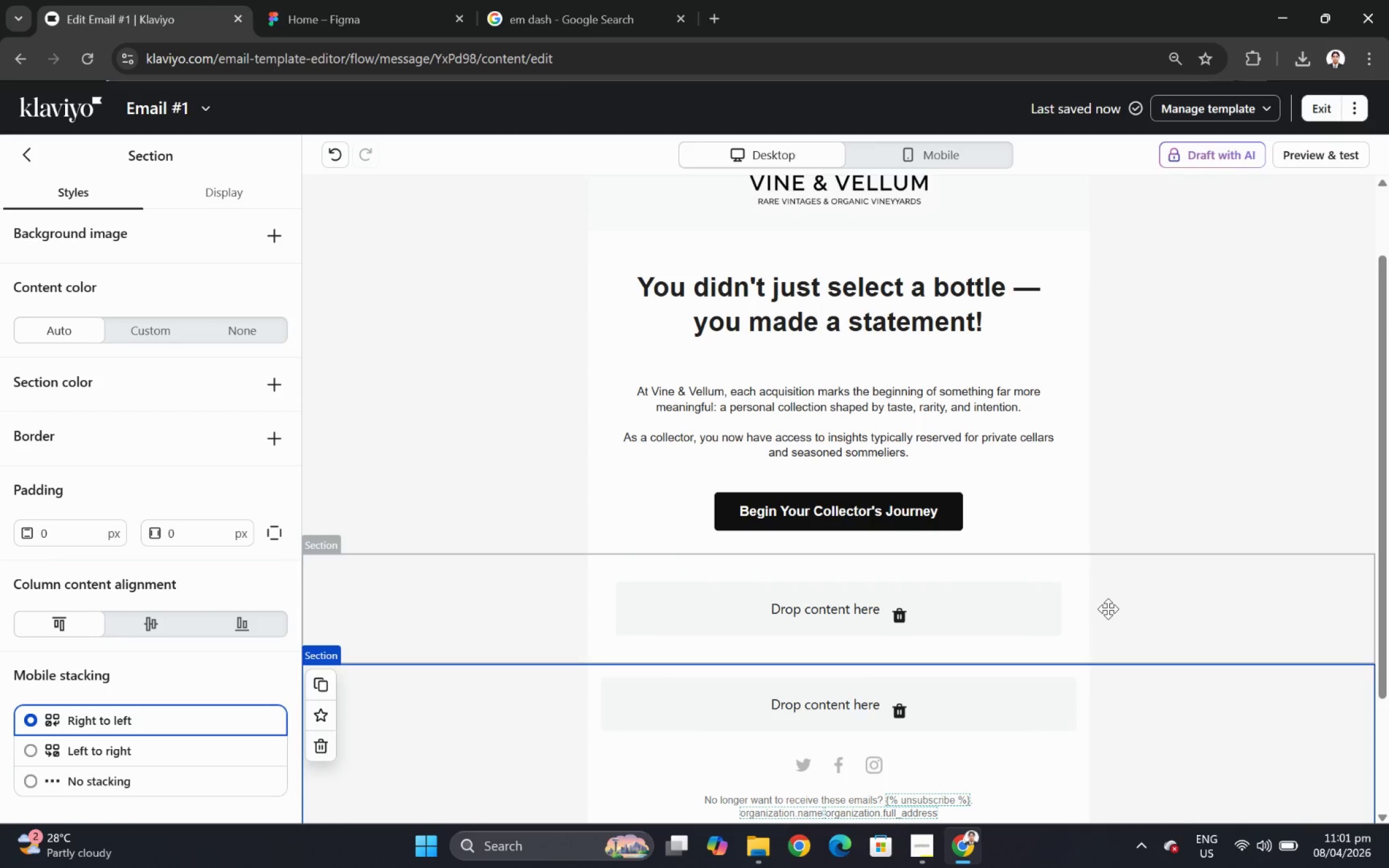 
scroll: coordinate [1104, 602], scroll_direction: up, amount: 2.0
 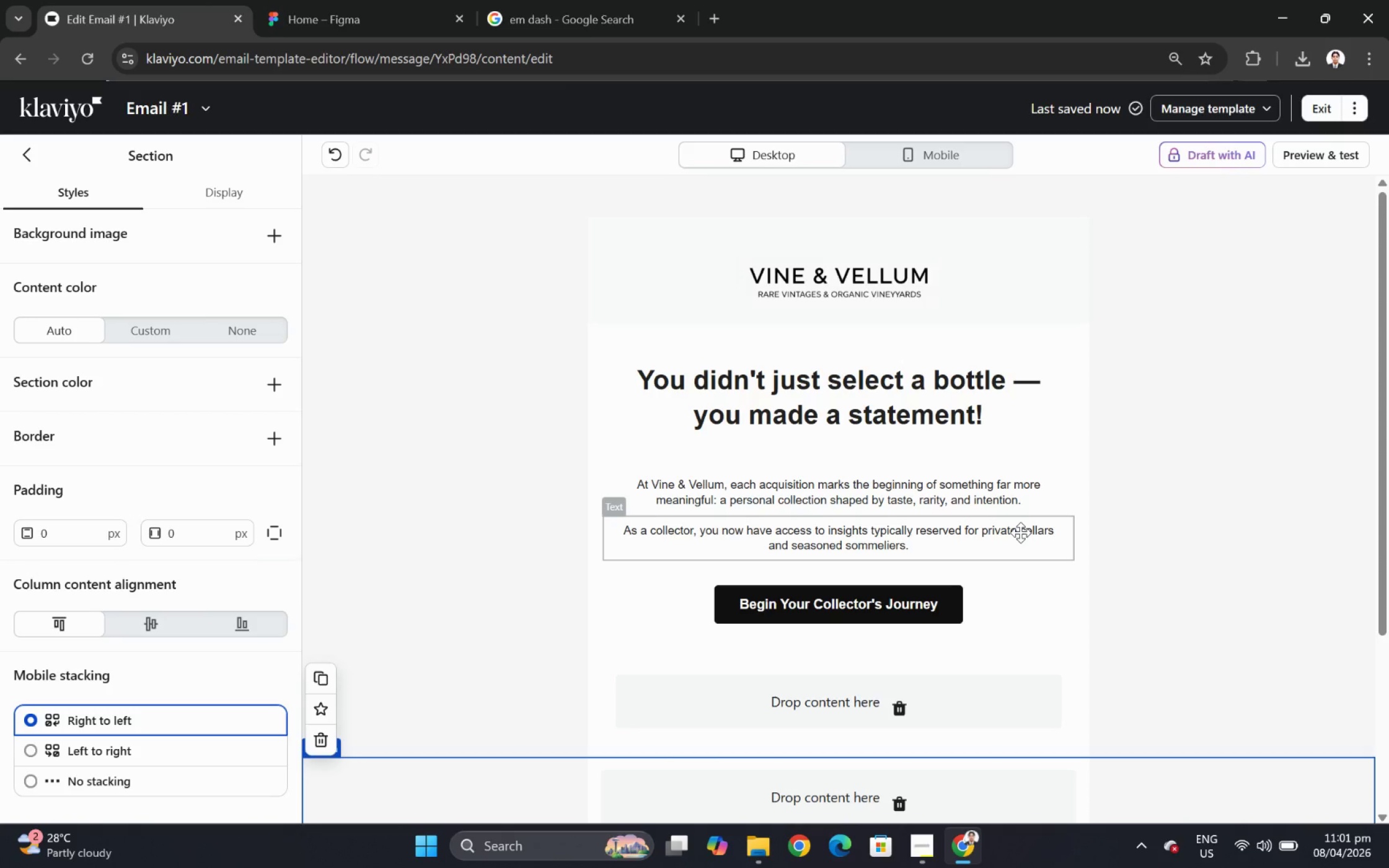 
wait(18.62)
 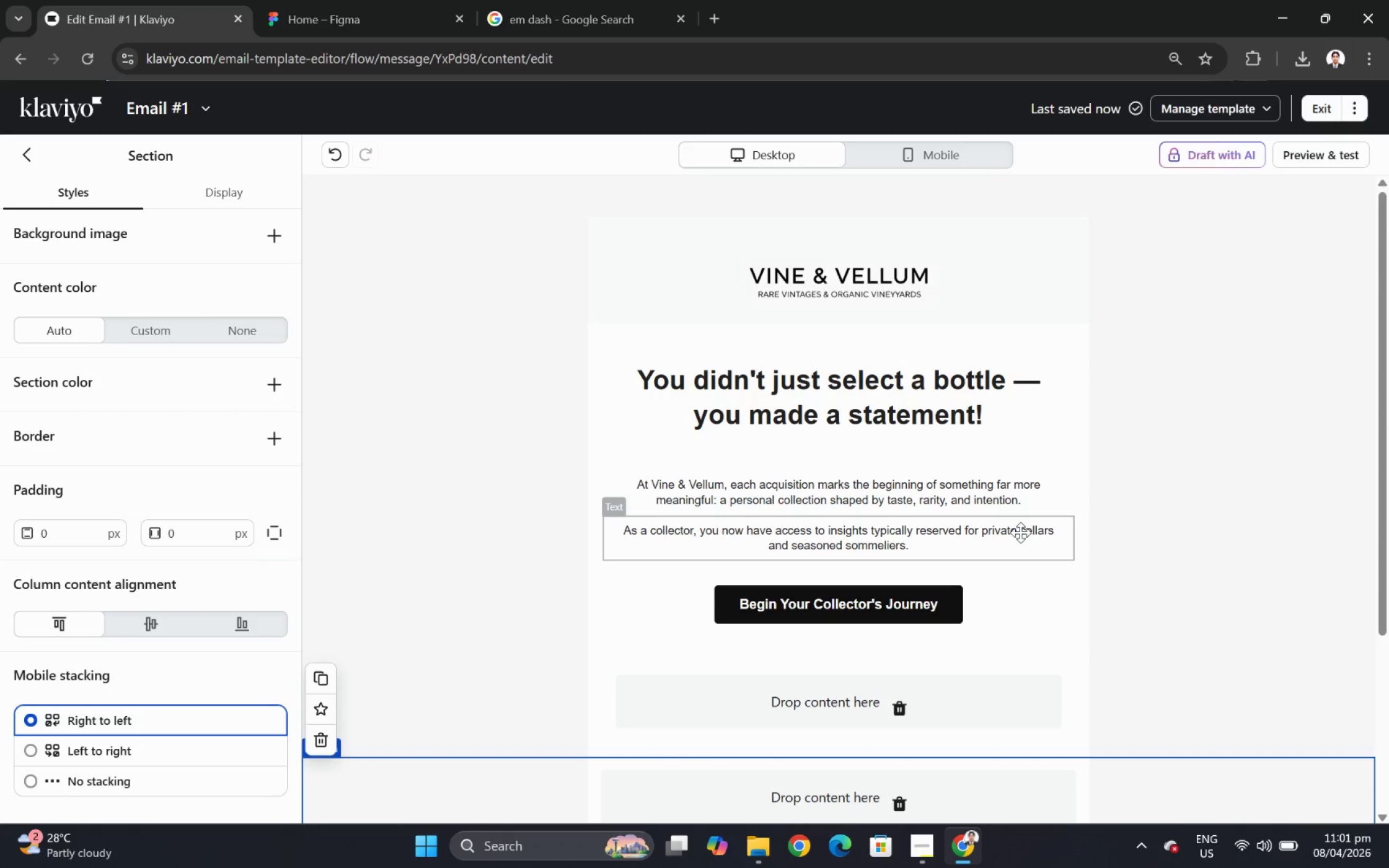 
left_click([920, 841])